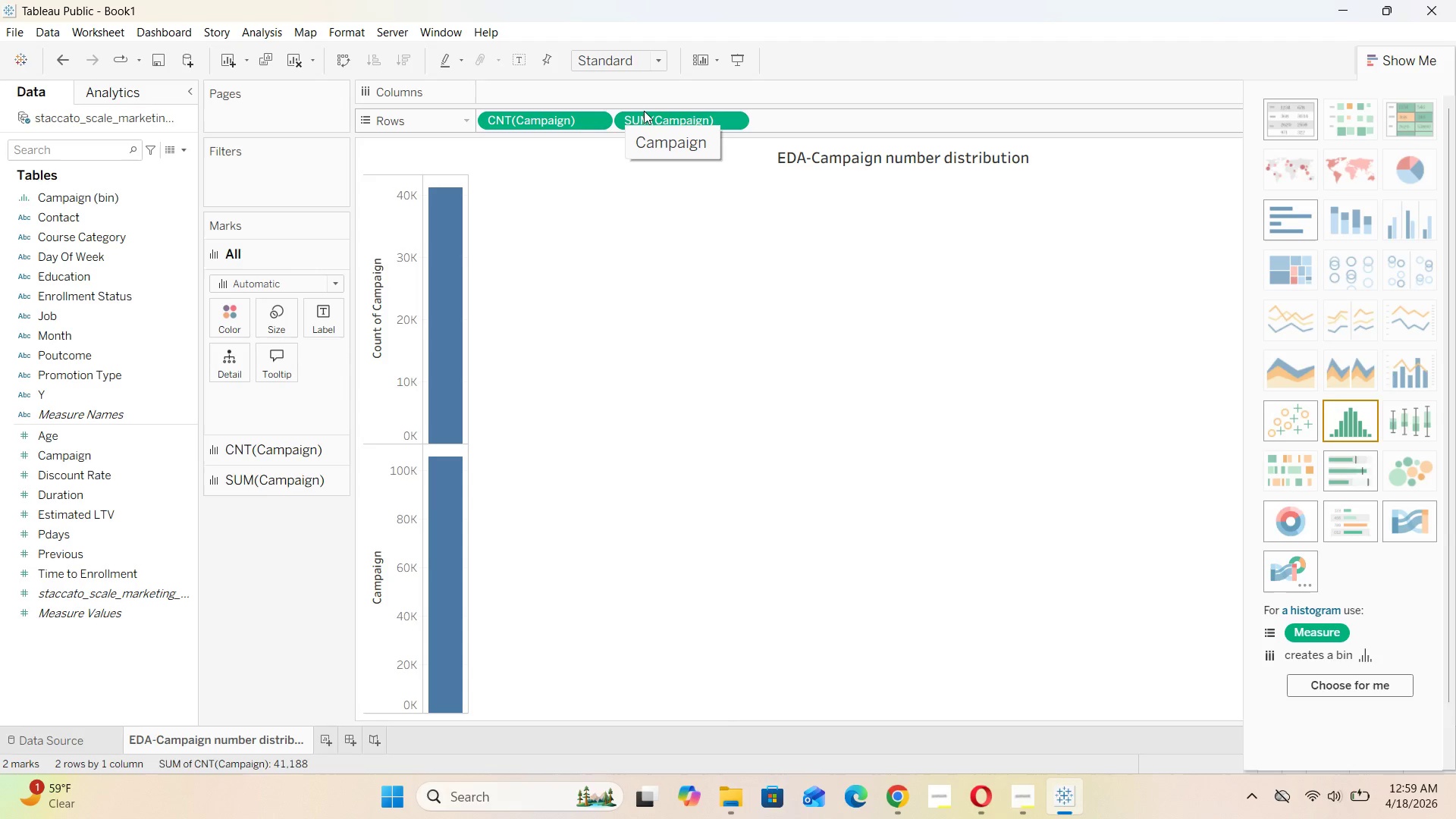 
left_click_drag(start_coordinate=[667, 116], to_coordinate=[546, 321])
 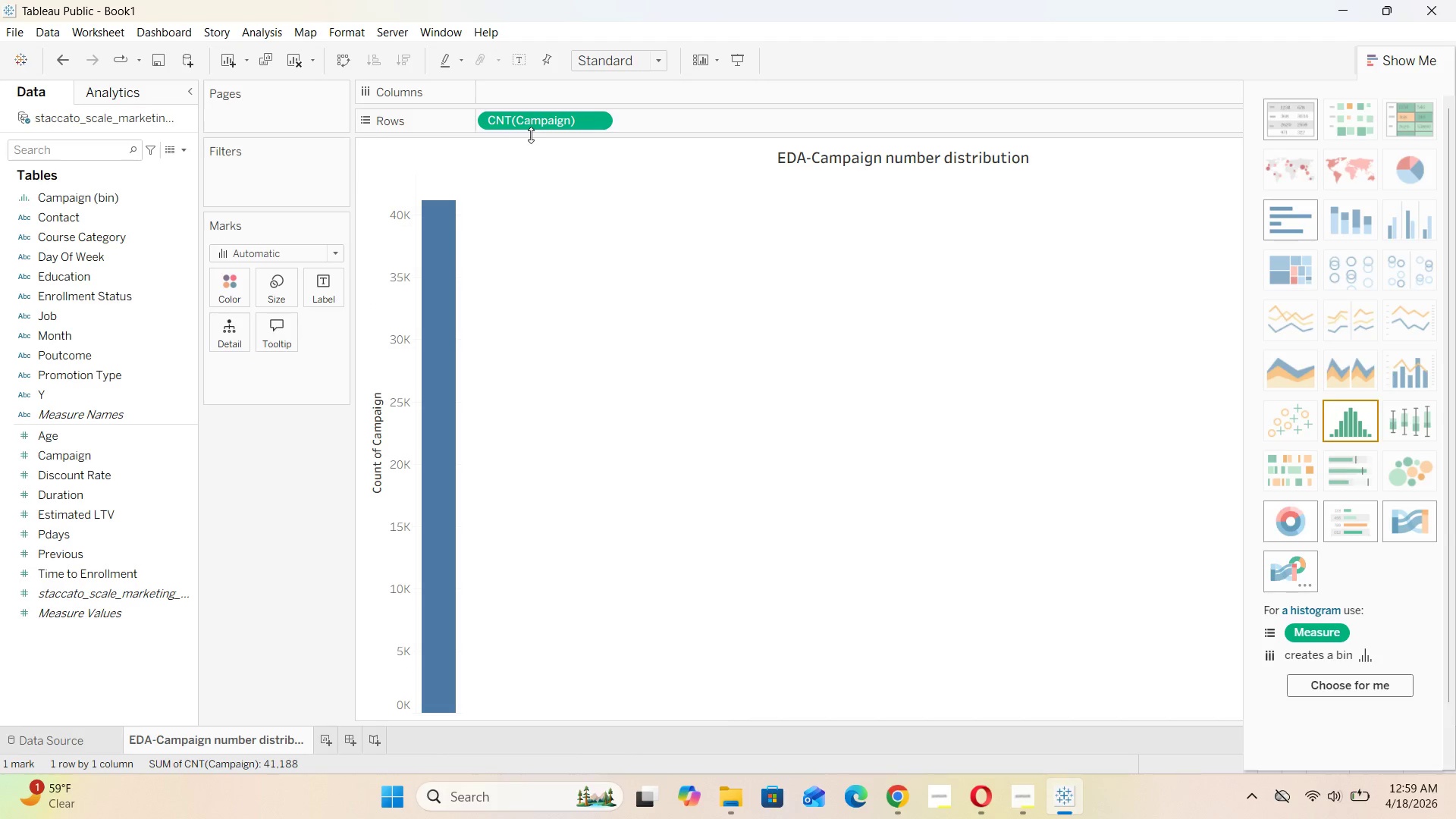 
left_click_drag(start_coordinate=[533, 127], to_coordinate=[544, 273])
 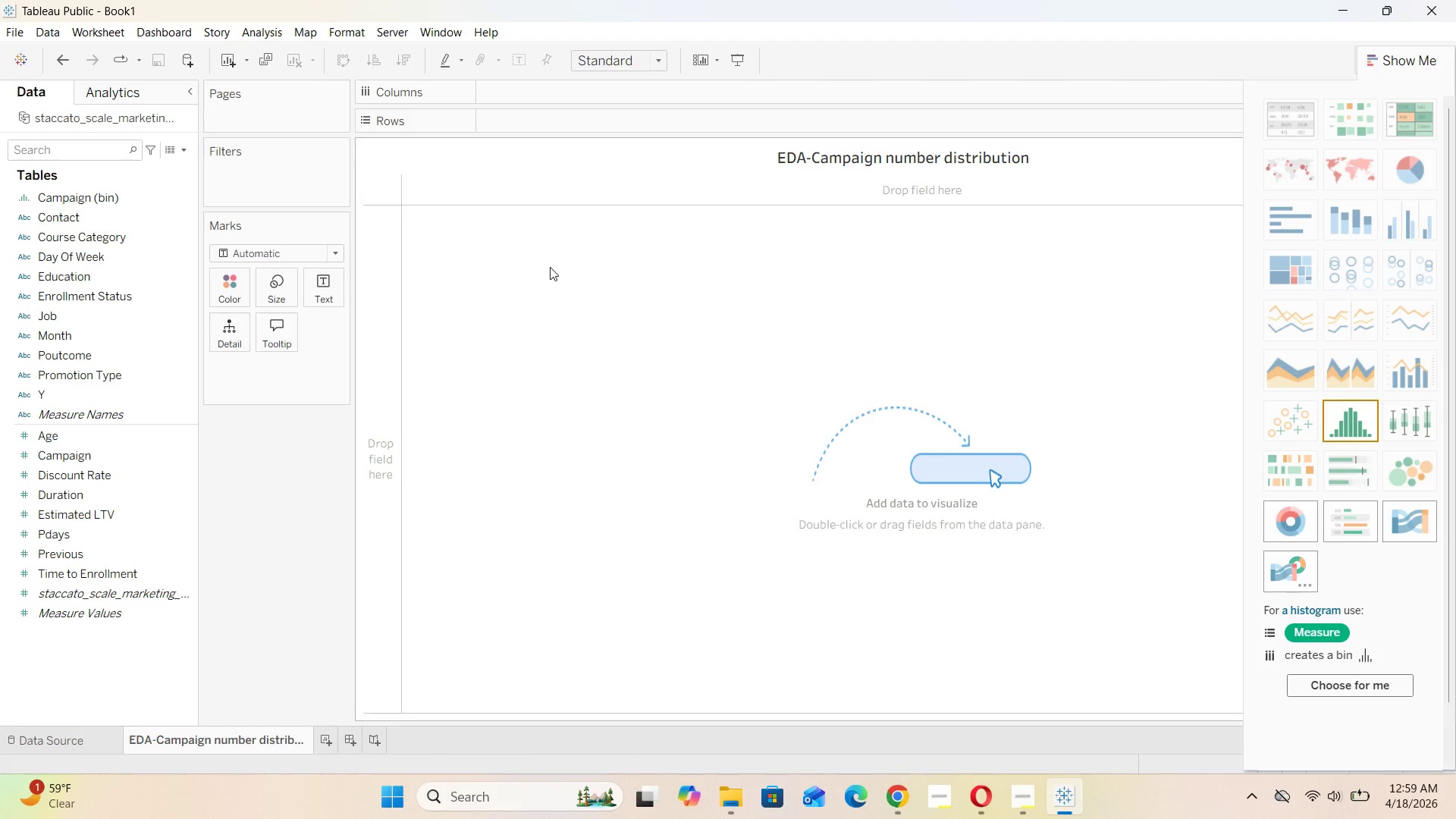 
wait(6.91)
 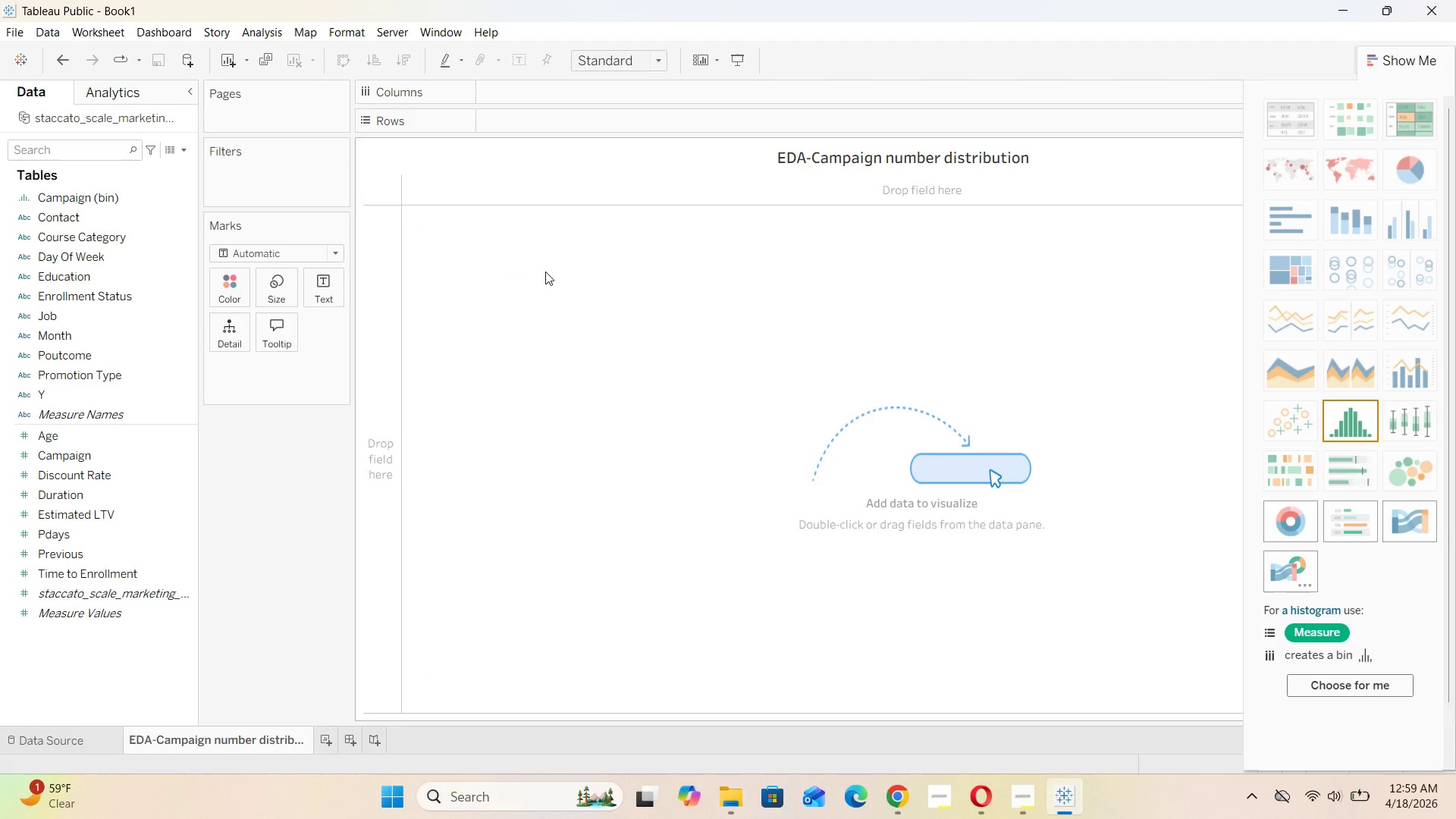 
left_click_drag(start_coordinate=[108, 453], to_coordinate=[555, 118])
 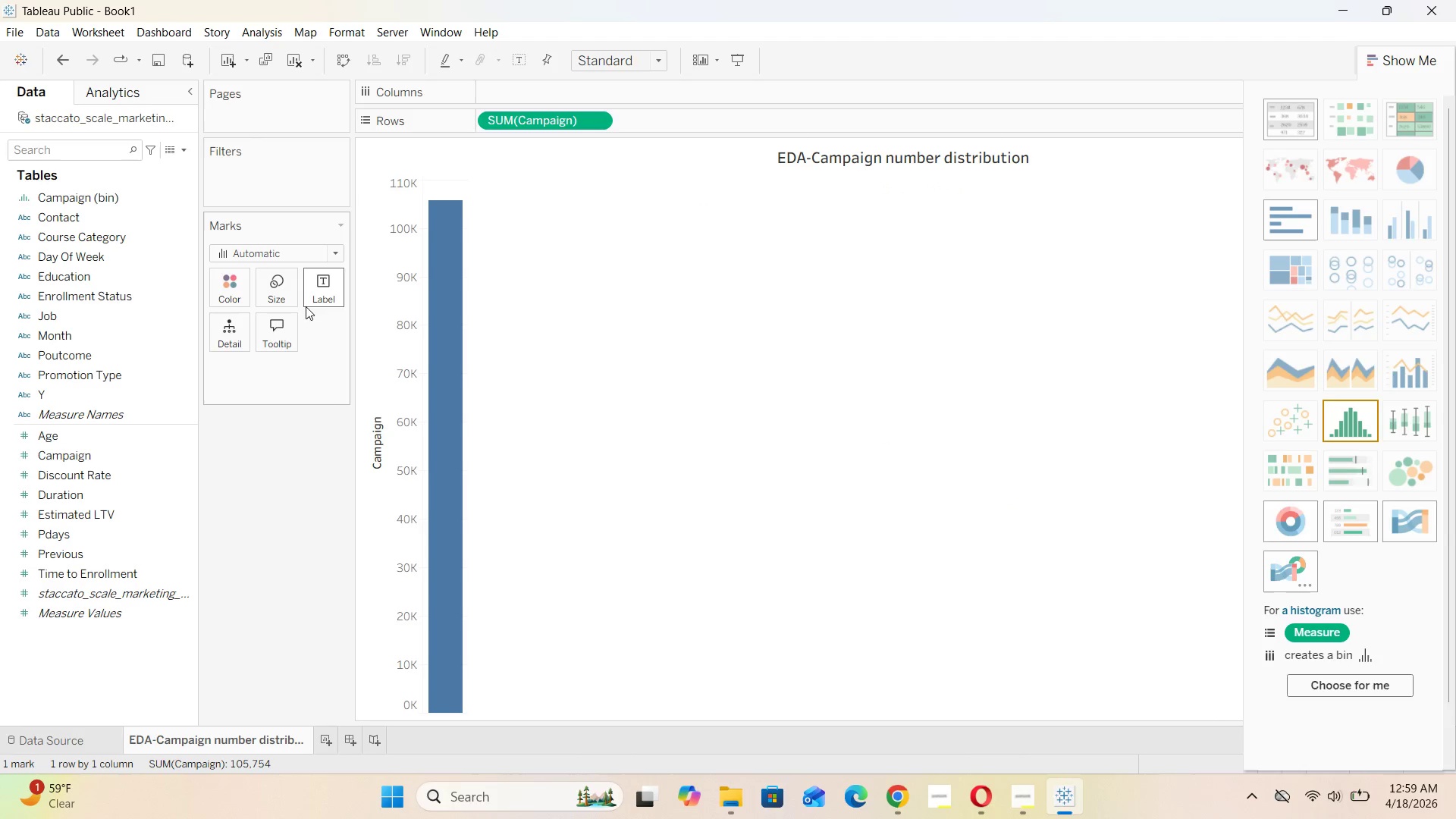 
left_click_drag(start_coordinate=[141, 303], to_coordinate=[599, 99])
 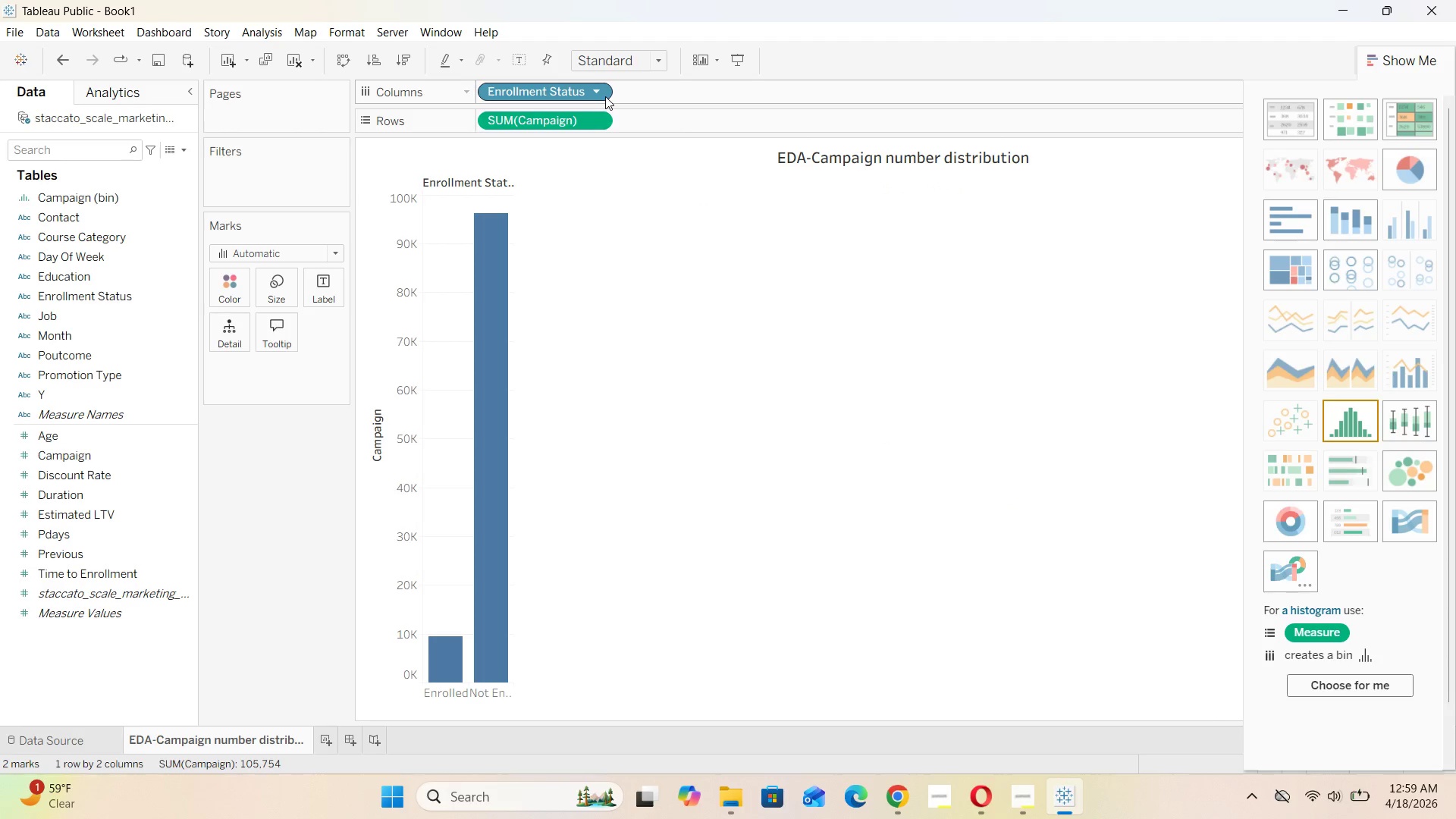 
left_click([605, 96])
 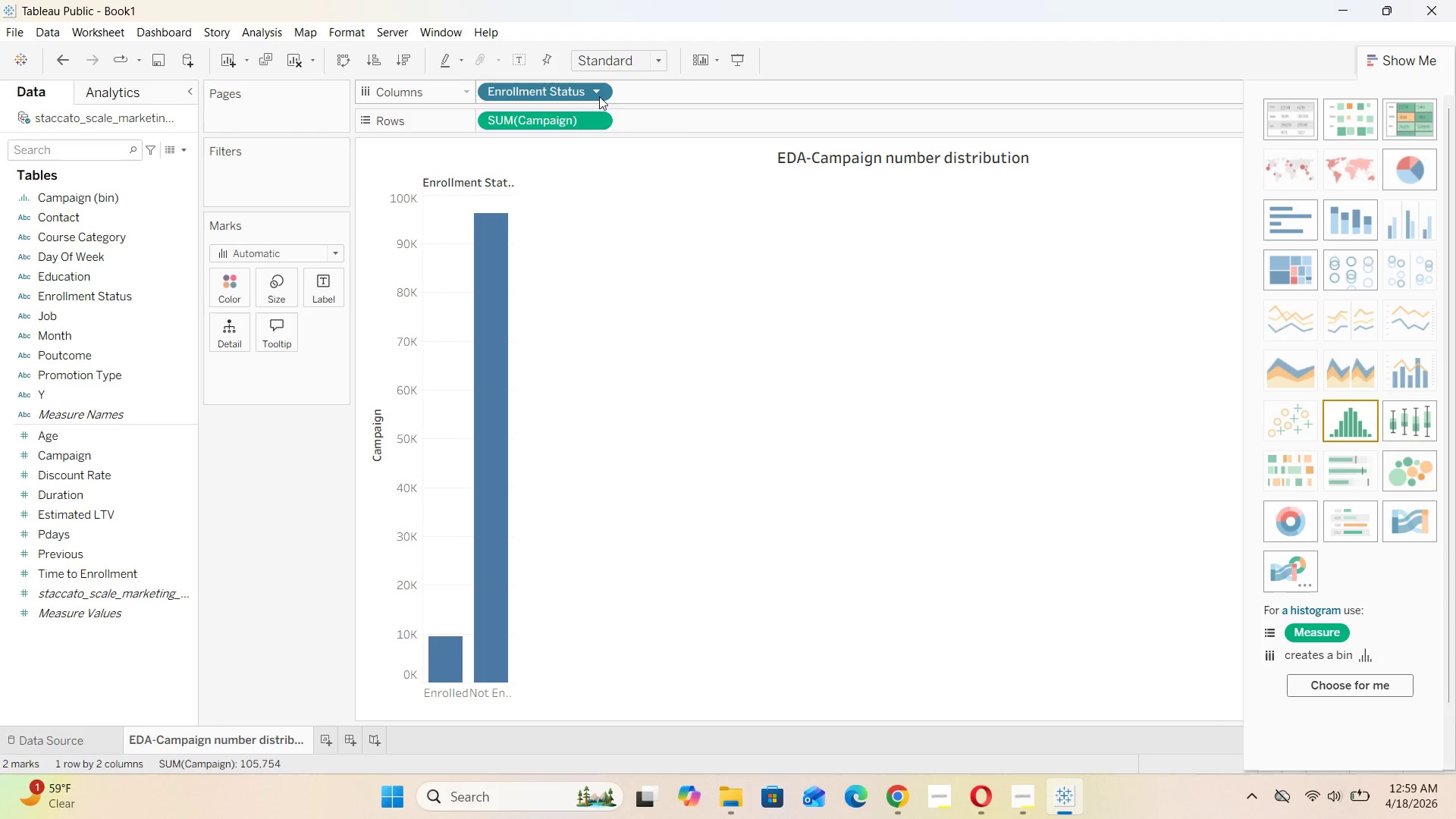 
left_click([598, 95])
 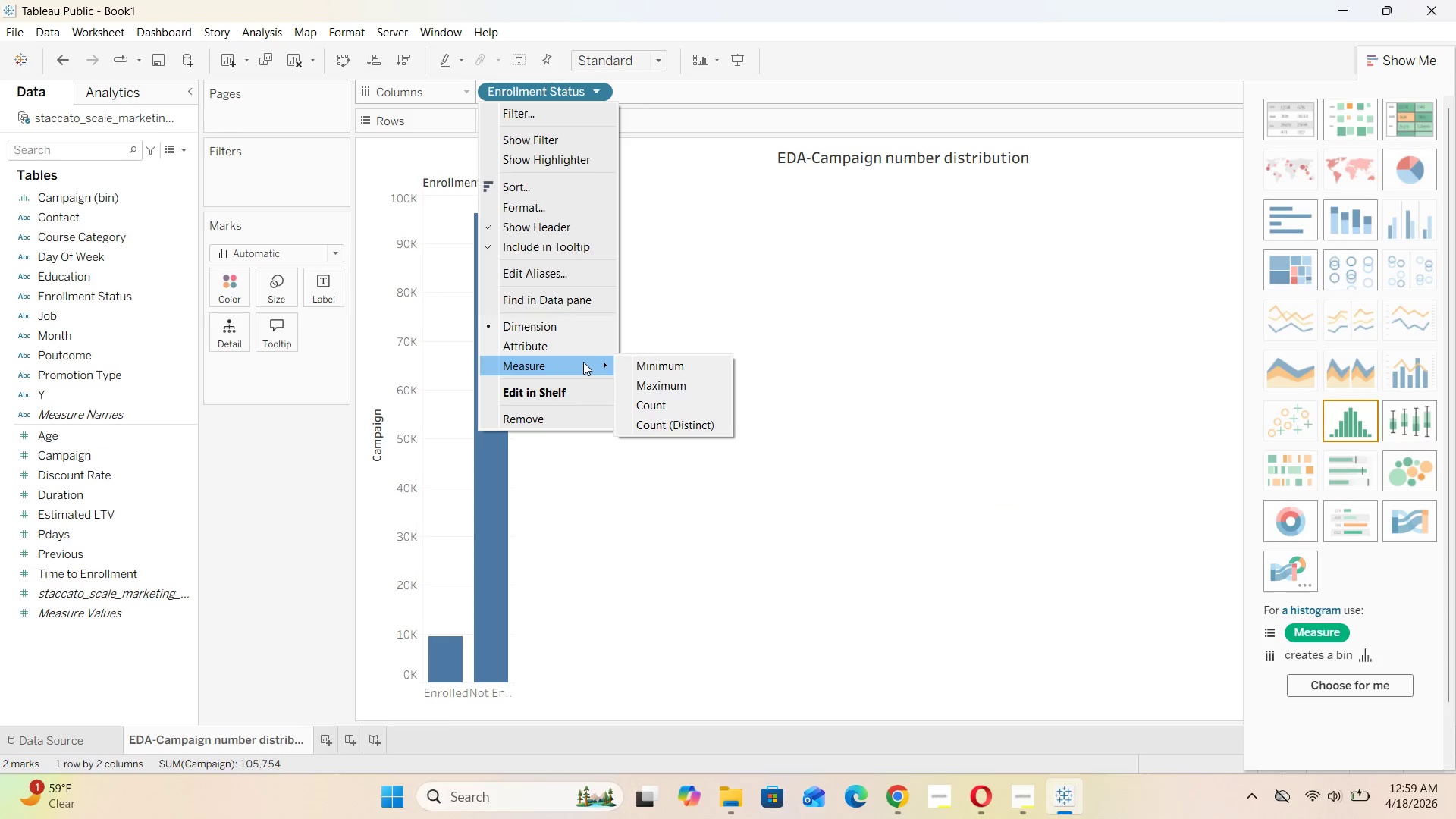 
left_click([682, 406])
 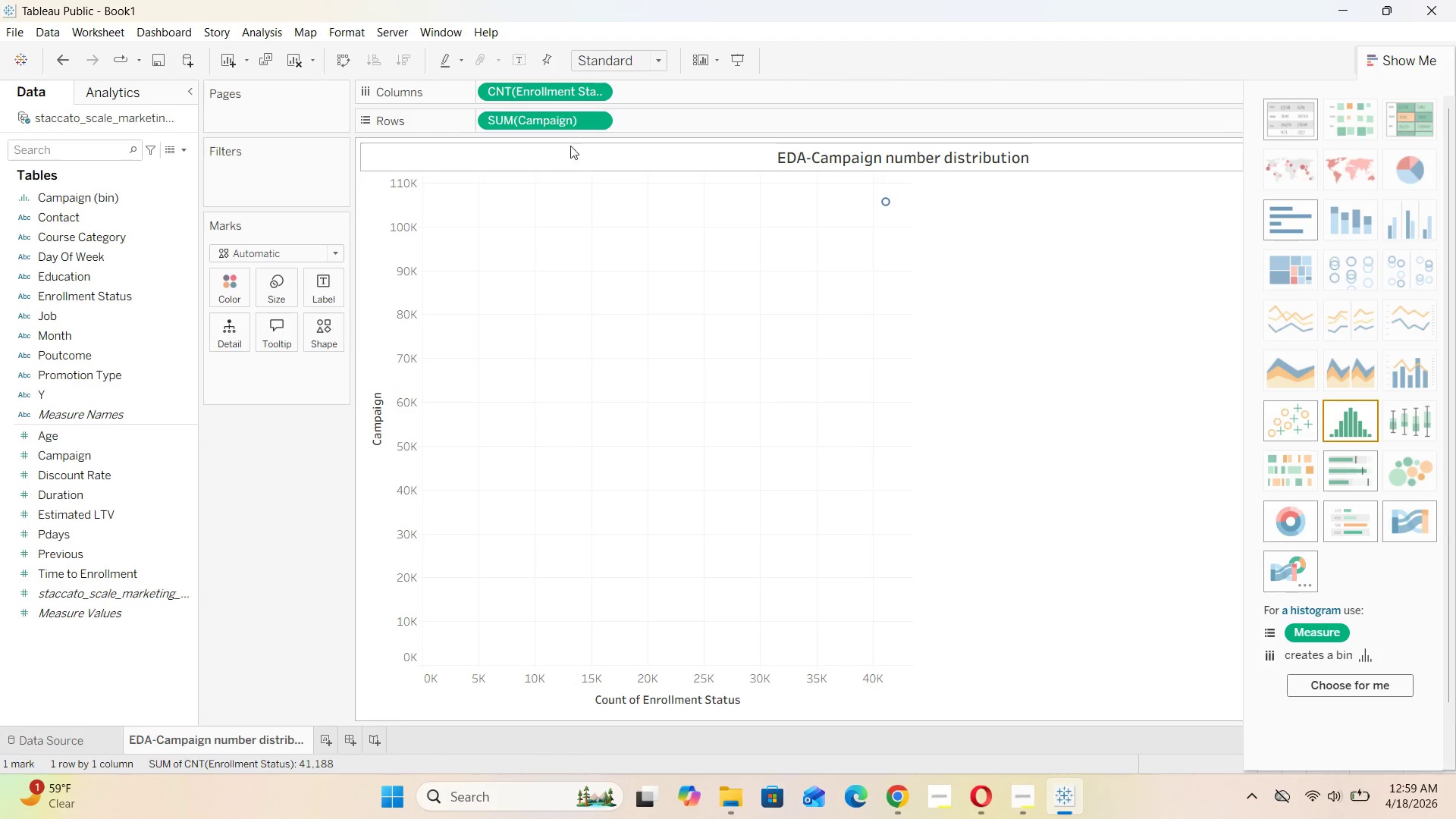 
left_click([595, 127])
 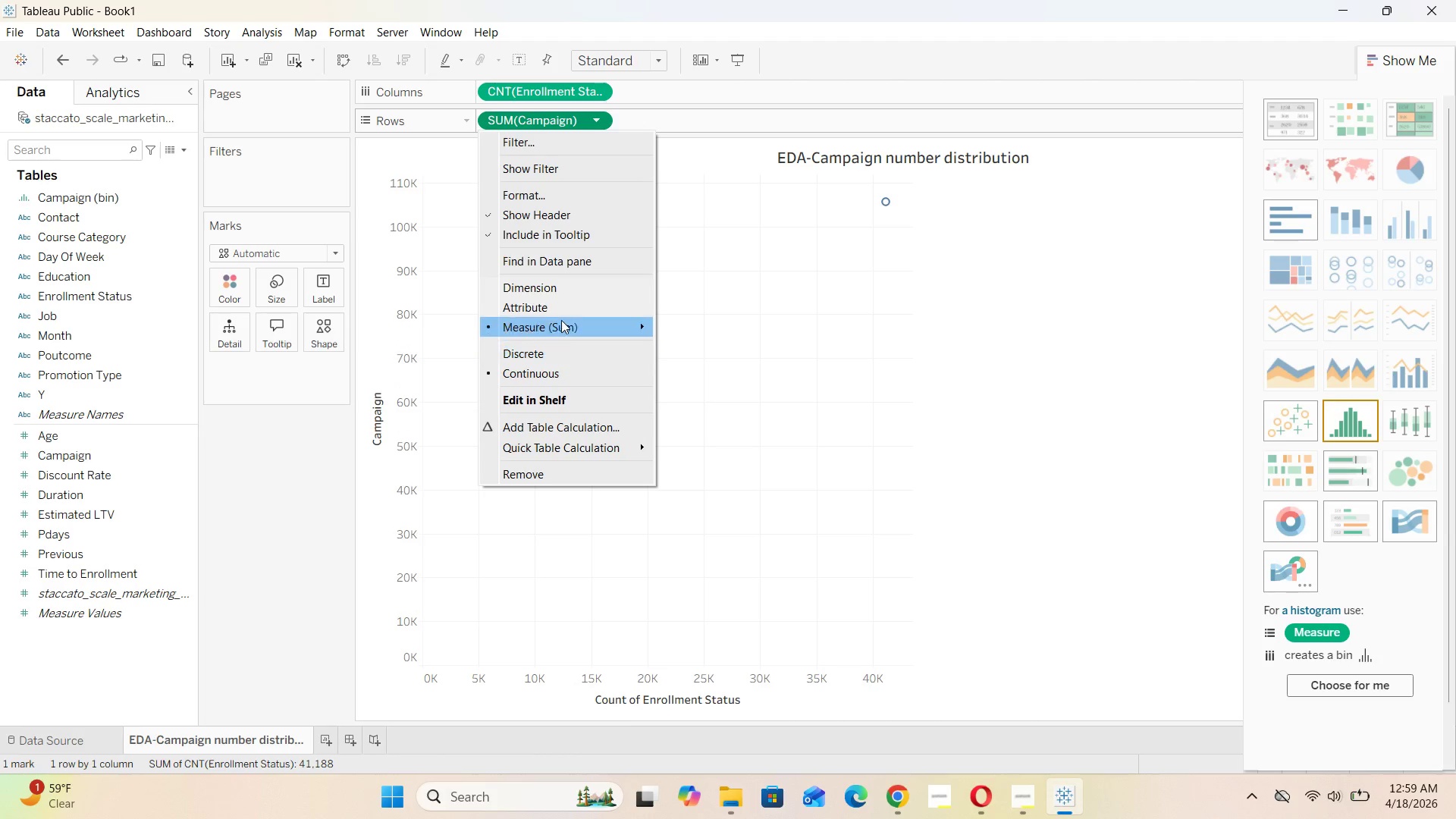 
left_click([569, 293])
 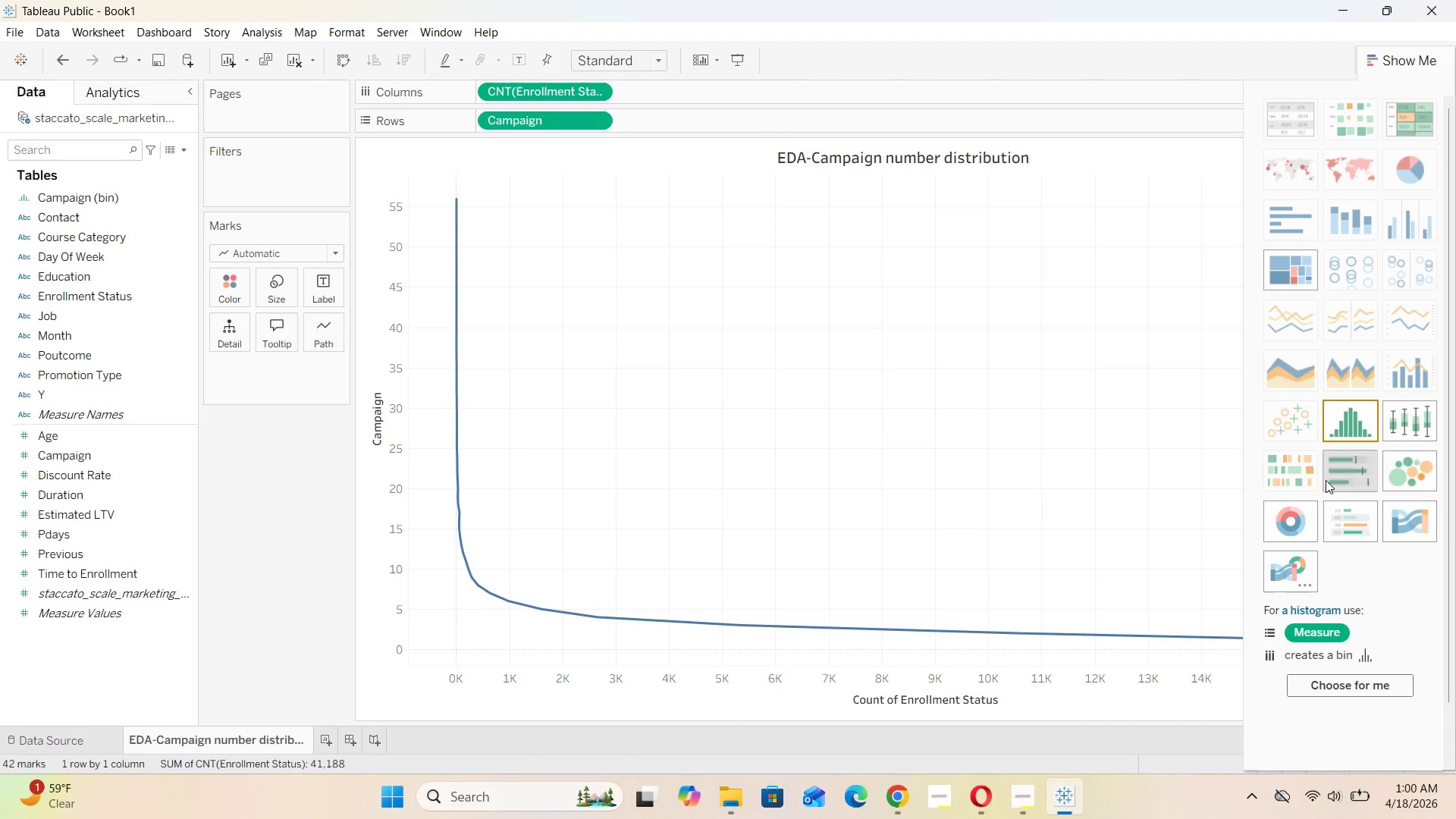 
left_click([1346, 410])
 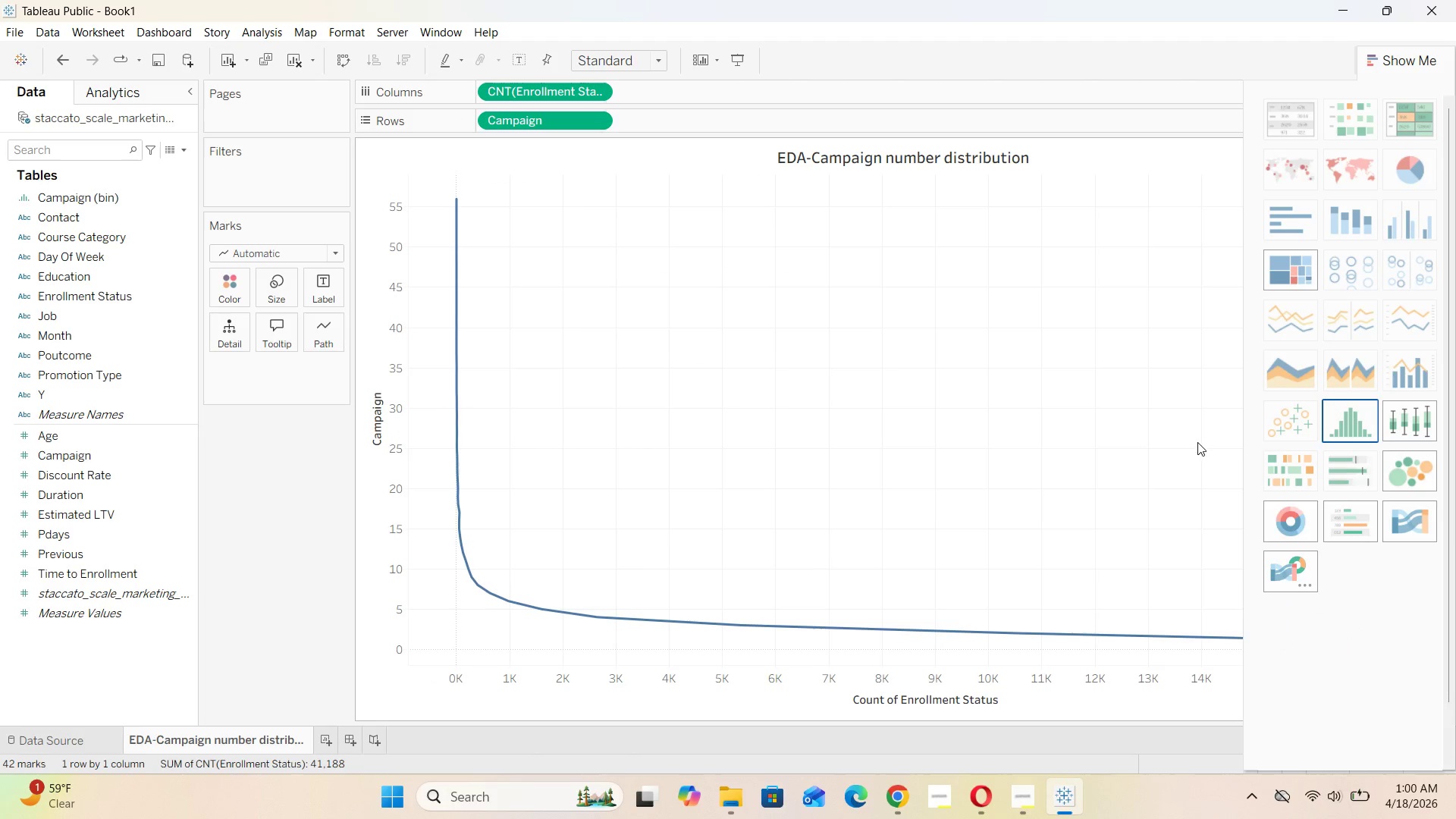 
left_click([931, 394])
 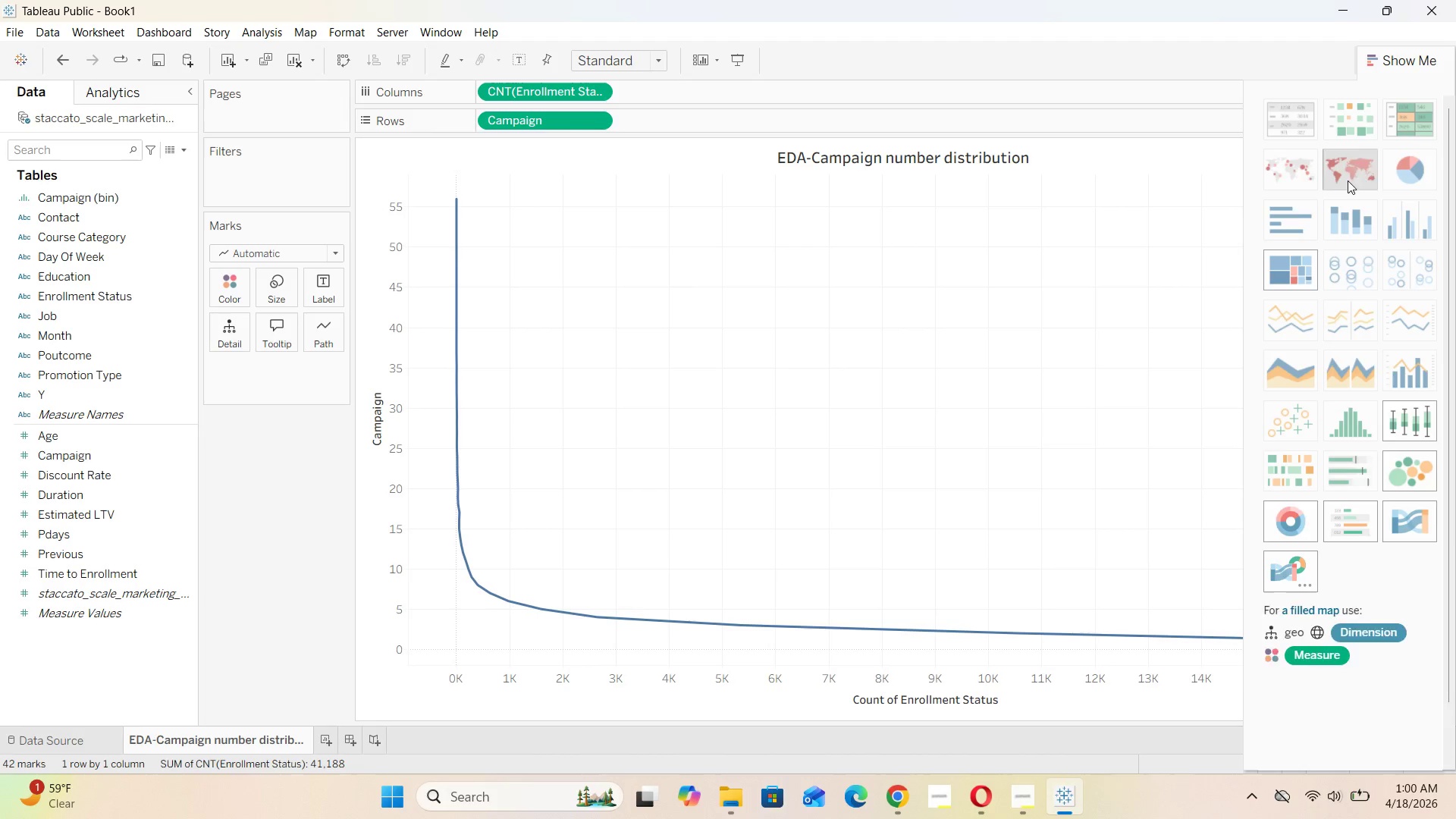 
left_click([1112, 230])
 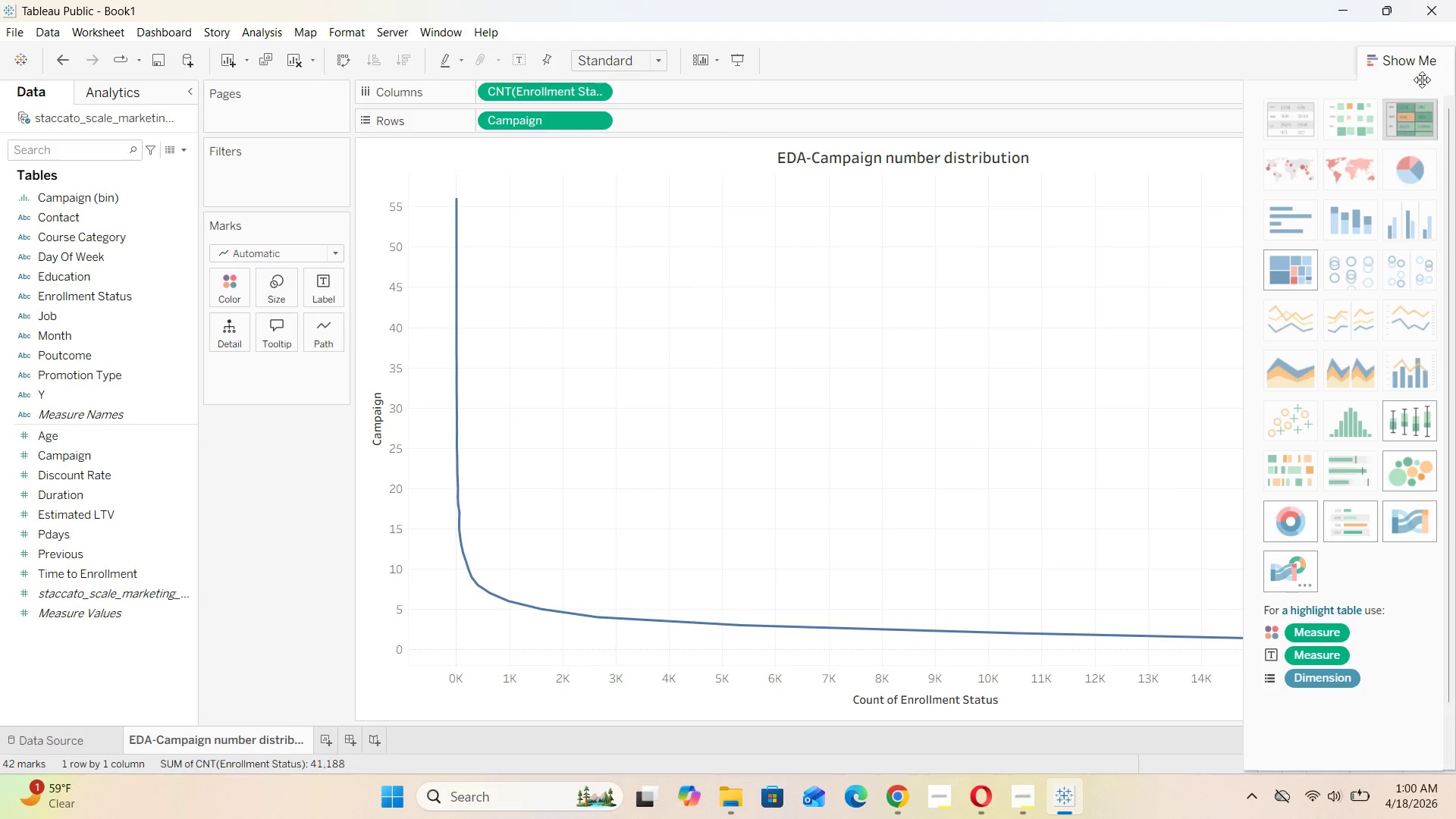 
left_click([1424, 73])
 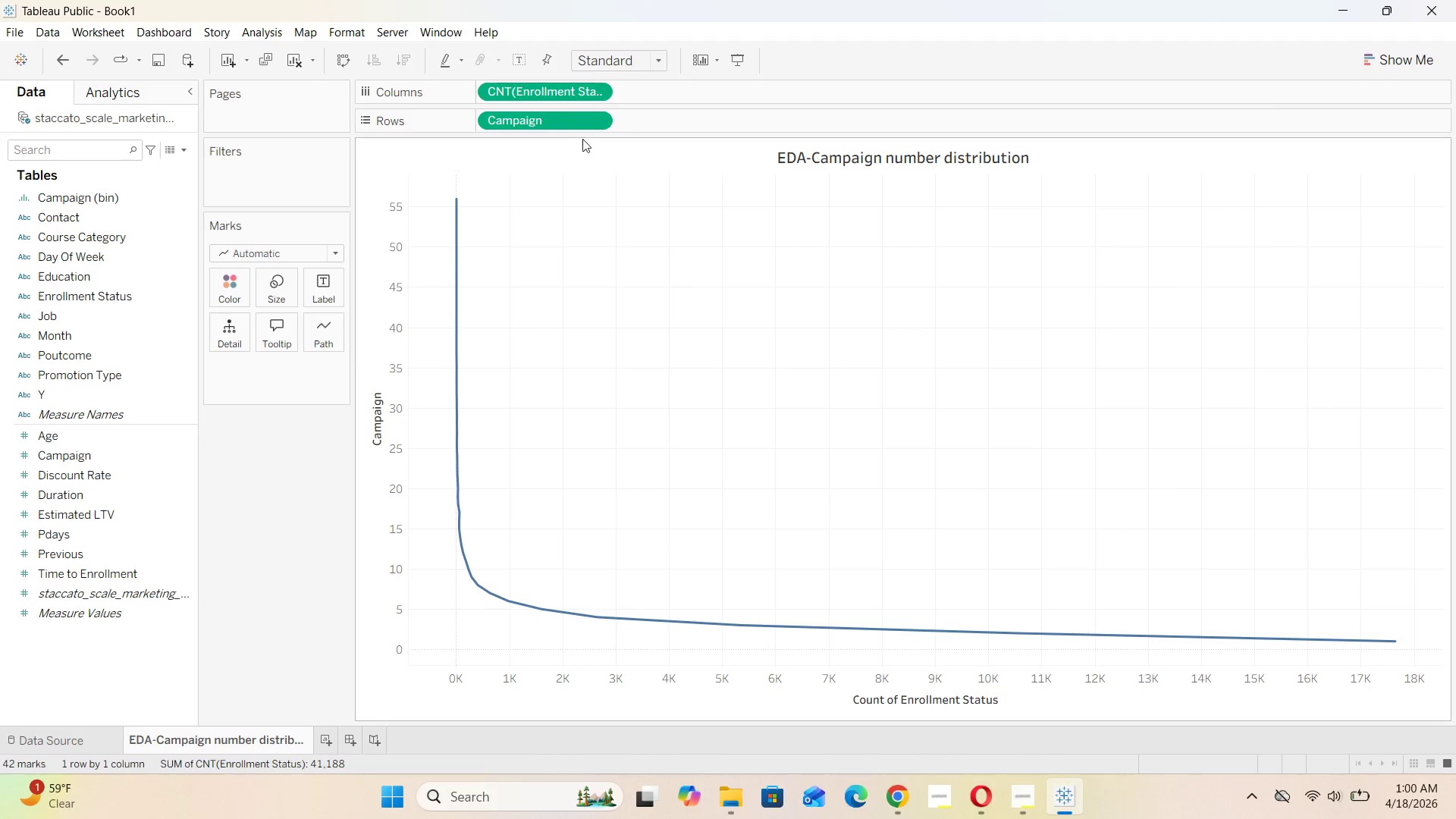 
left_click_drag(start_coordinate=[551, 133], to_coordinate=[425, 108])
 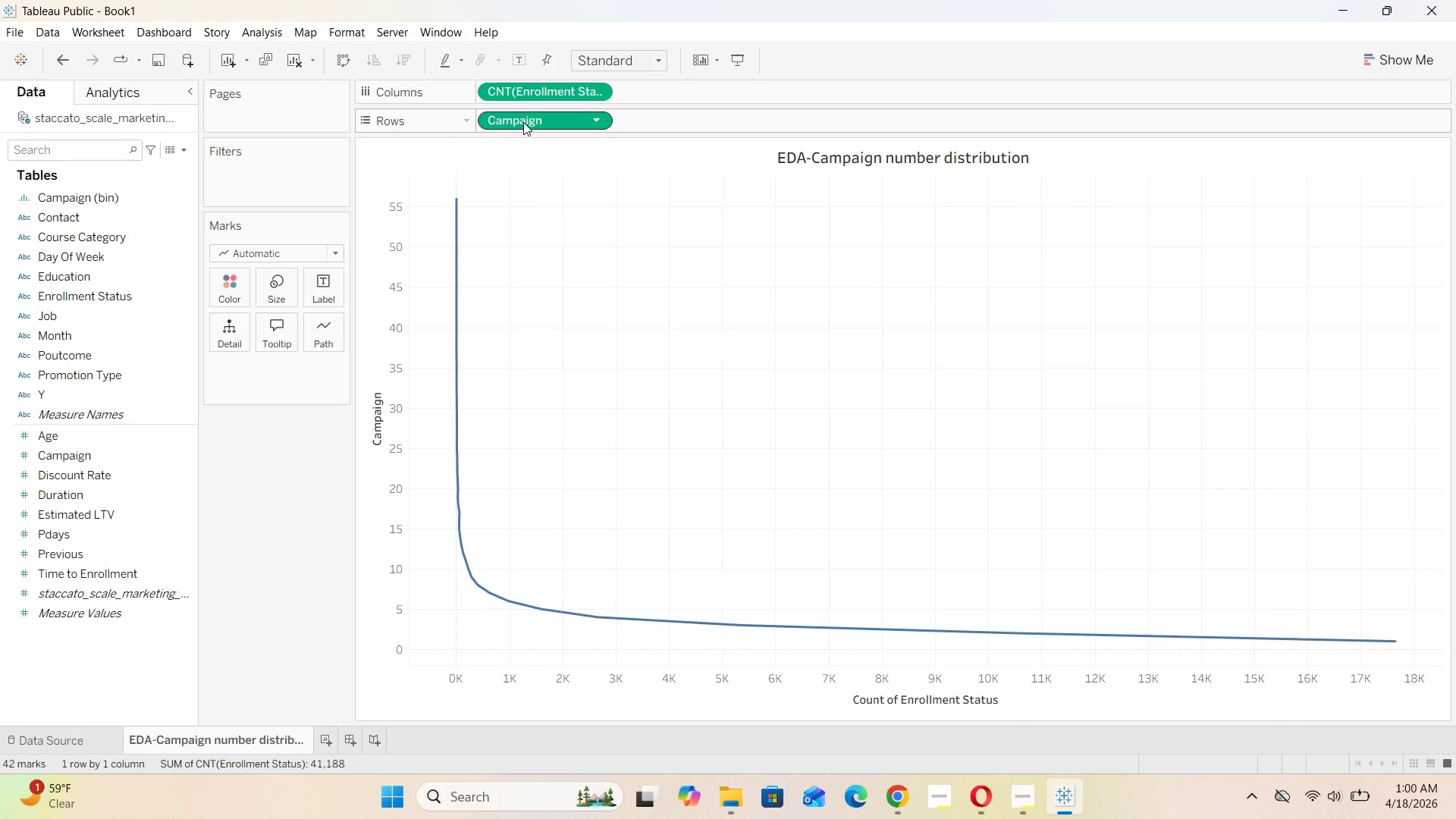 
left_click_drag(start_coordinate=[523, 124], to_coordinate=[248, 526])
 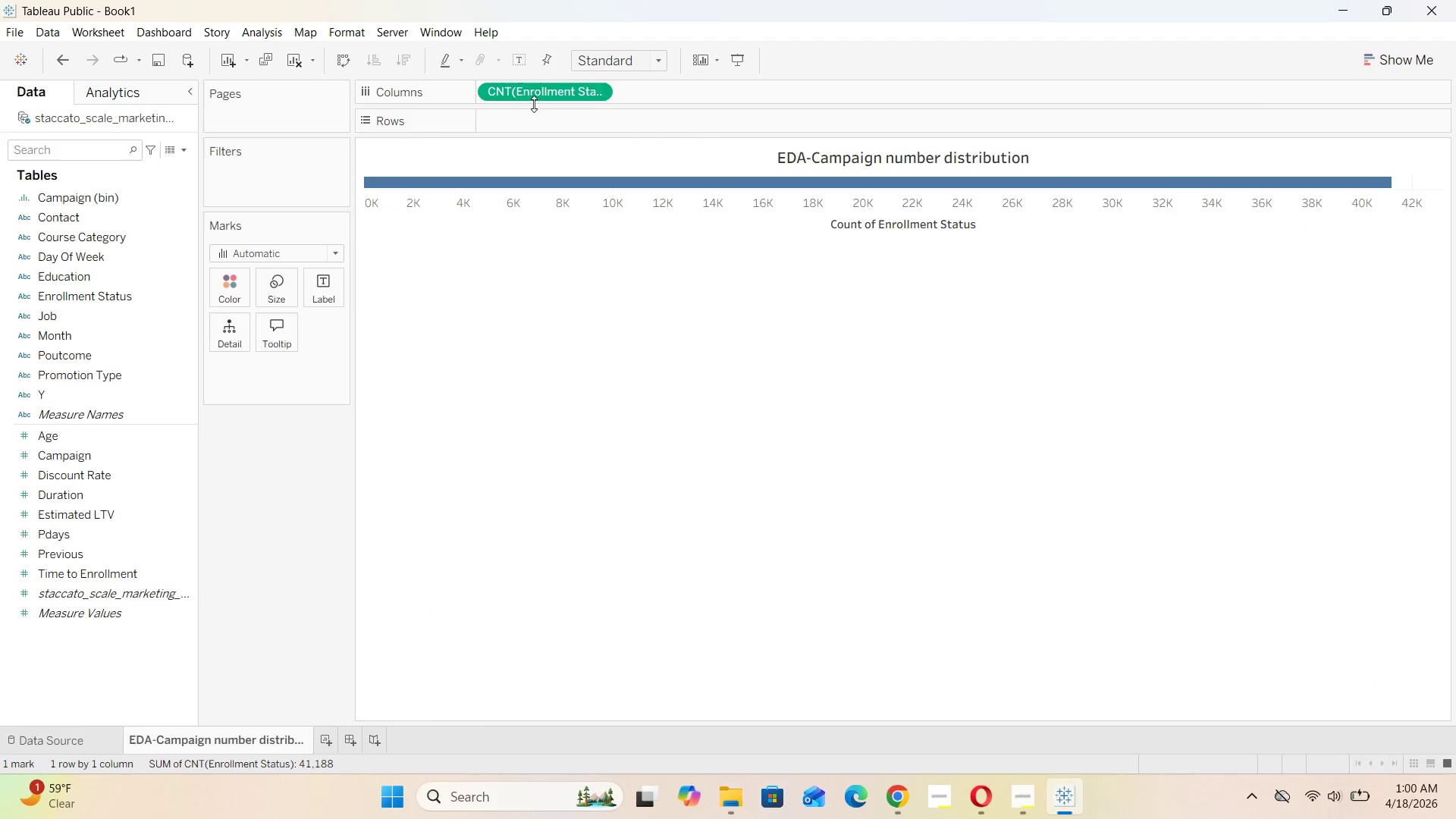 
left_click_drag(start_coordinate=[536, 93], to_coordinate=[275, 502])
 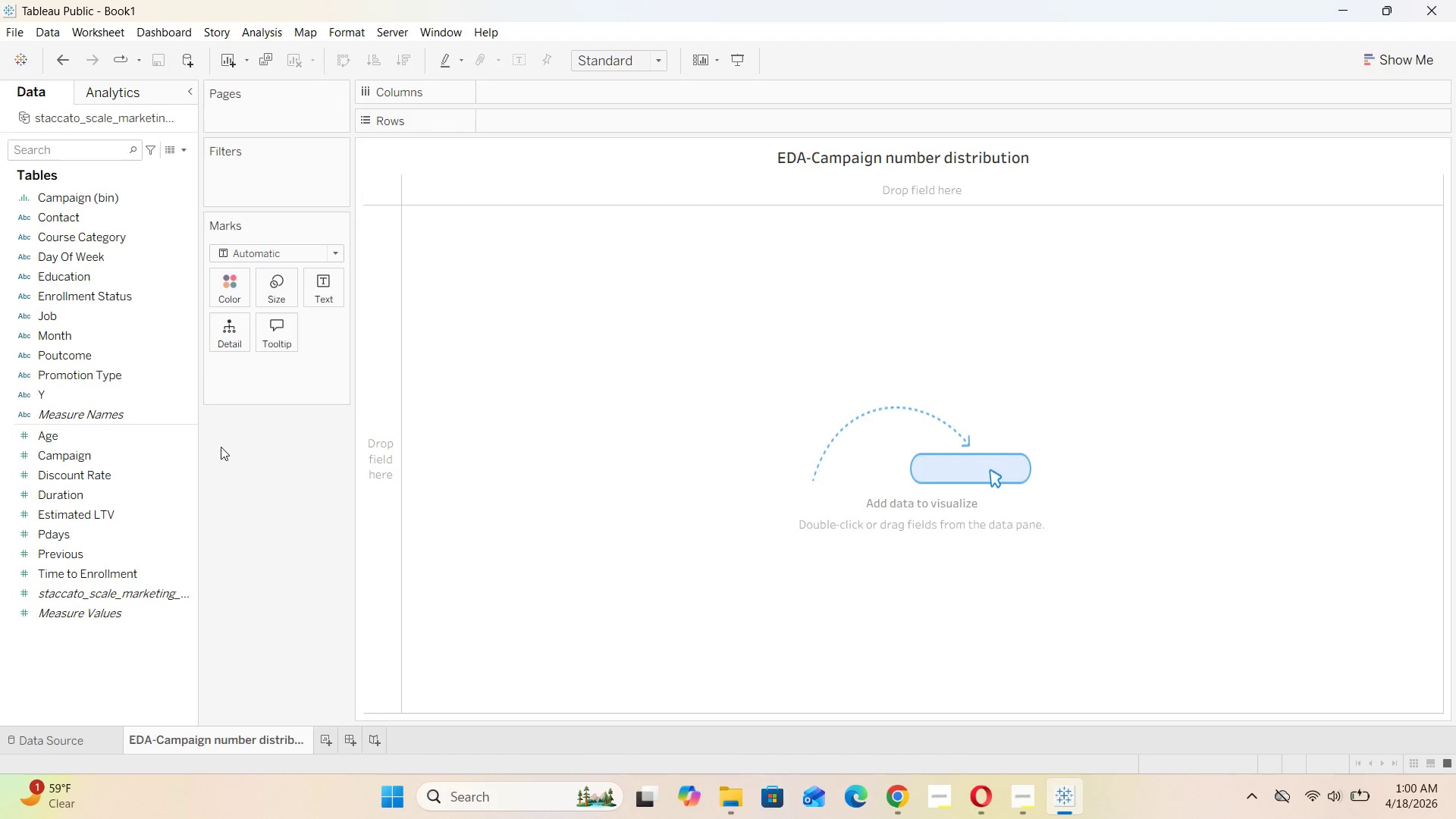 
wait(7.72)
 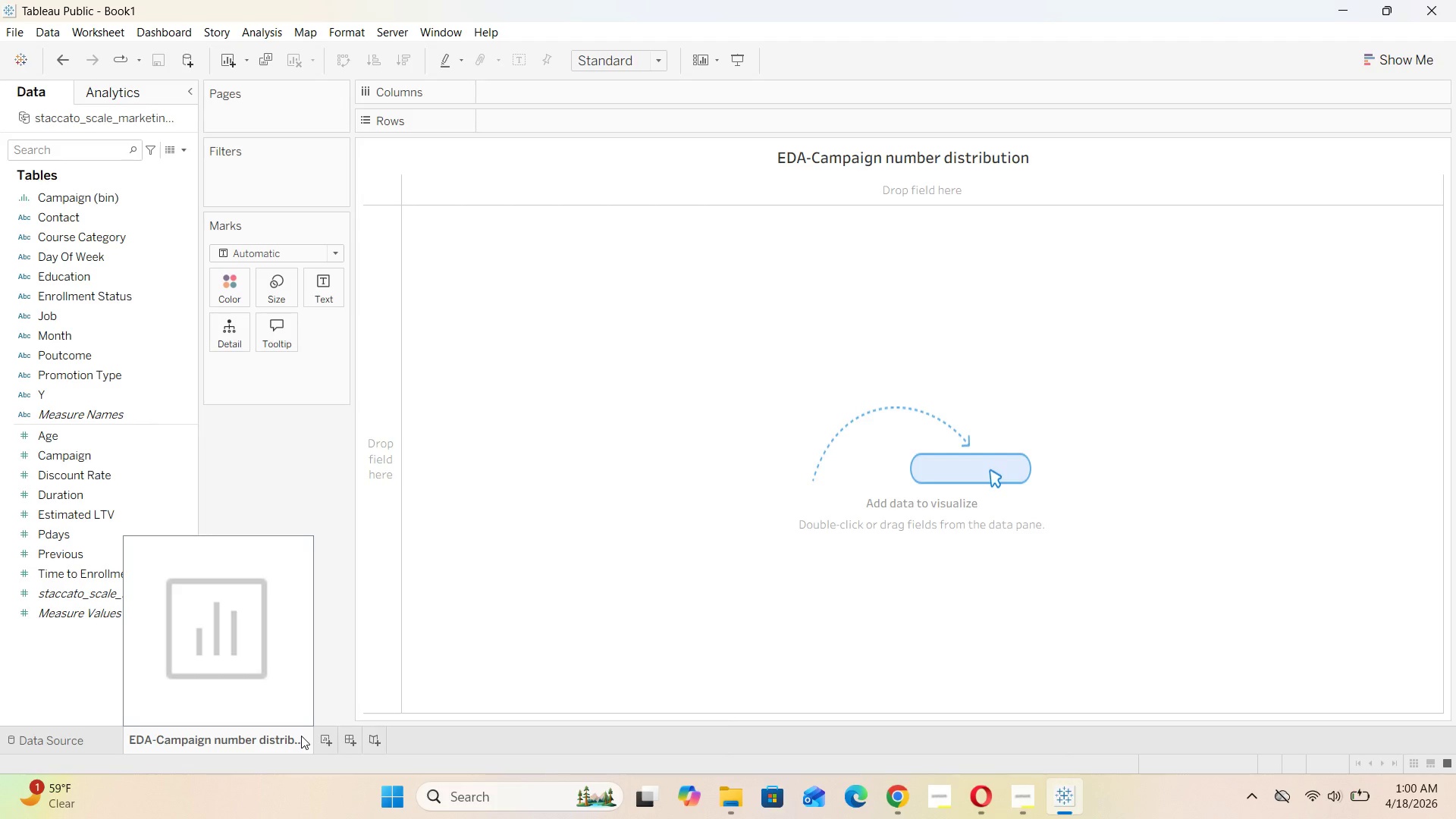 
double_click([269, 736])
 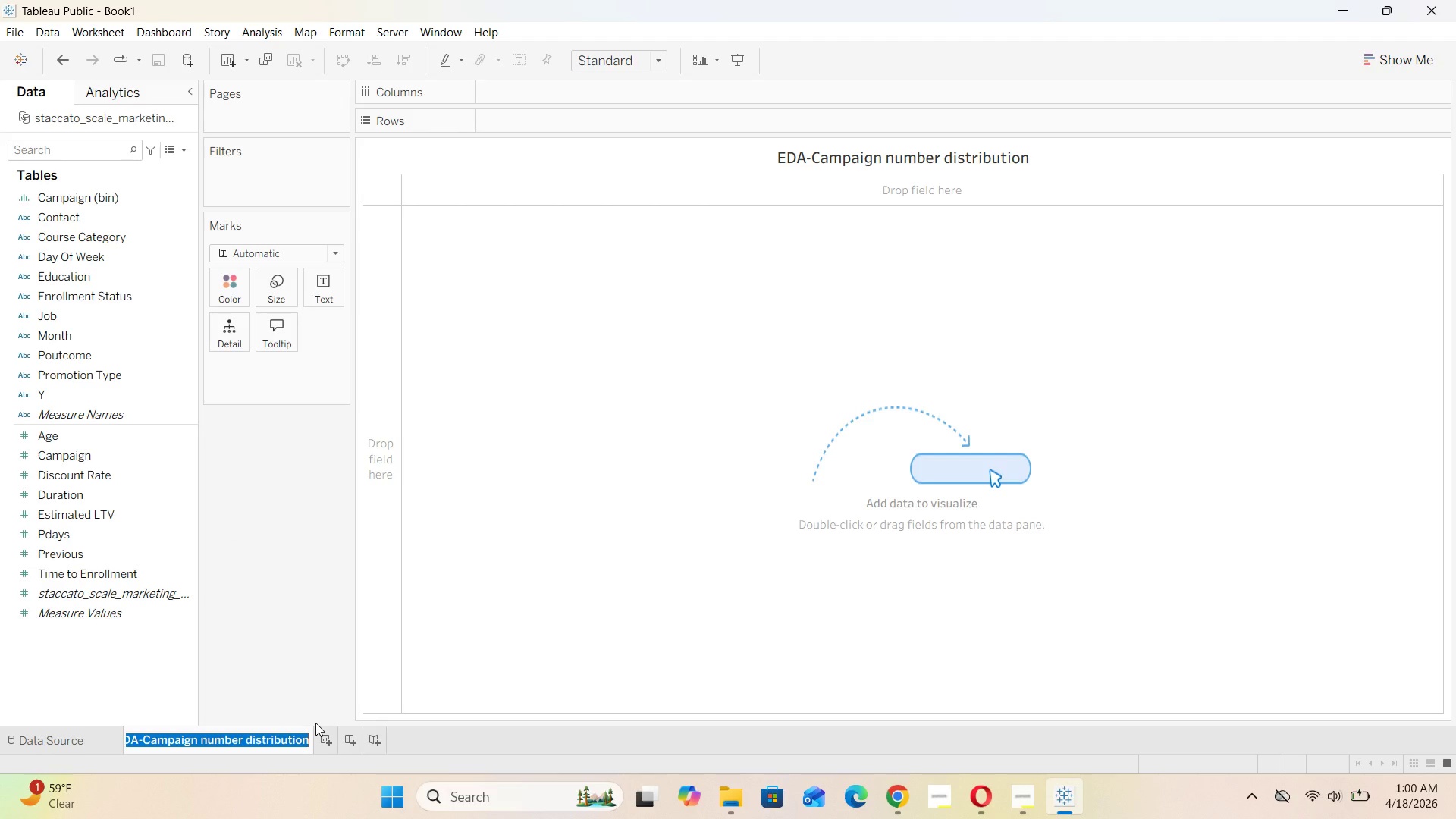 
hold_key(key=Backspace, duration=0.31)
 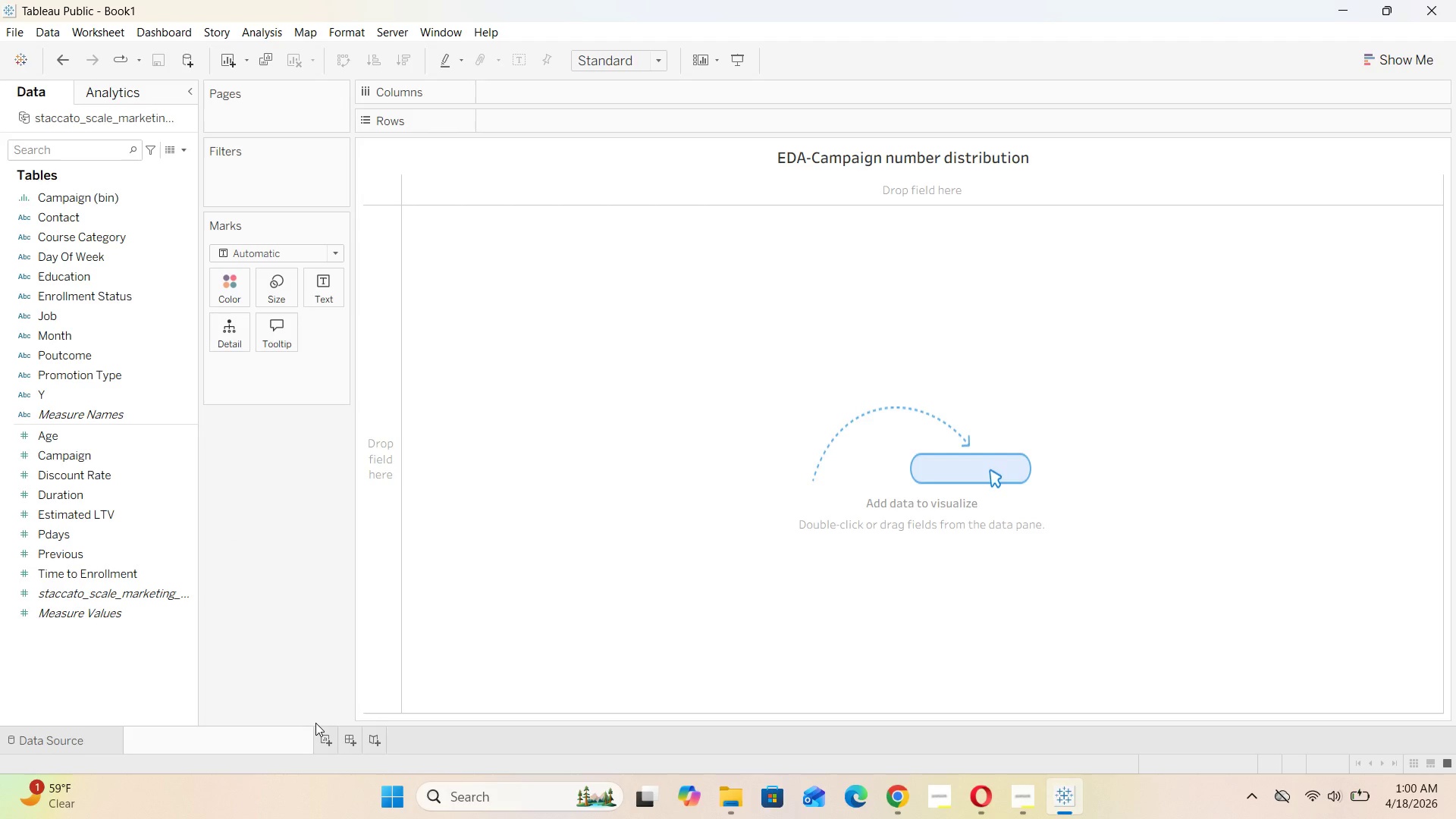 
type(RDA)
key(Backspace)
key(Backspace)
key(Backspace)
type(EDA)
 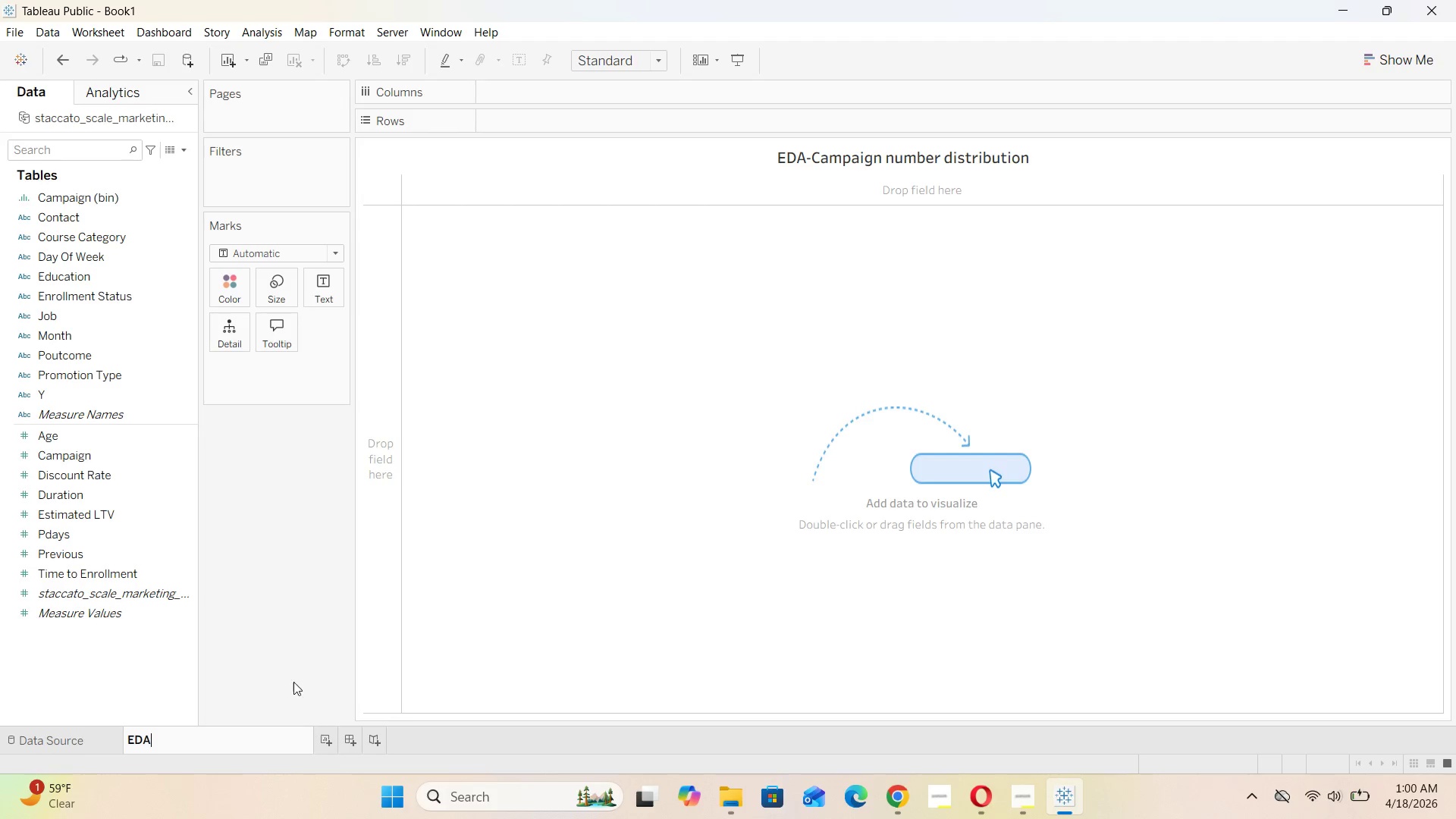 
left_click([282, 663])
 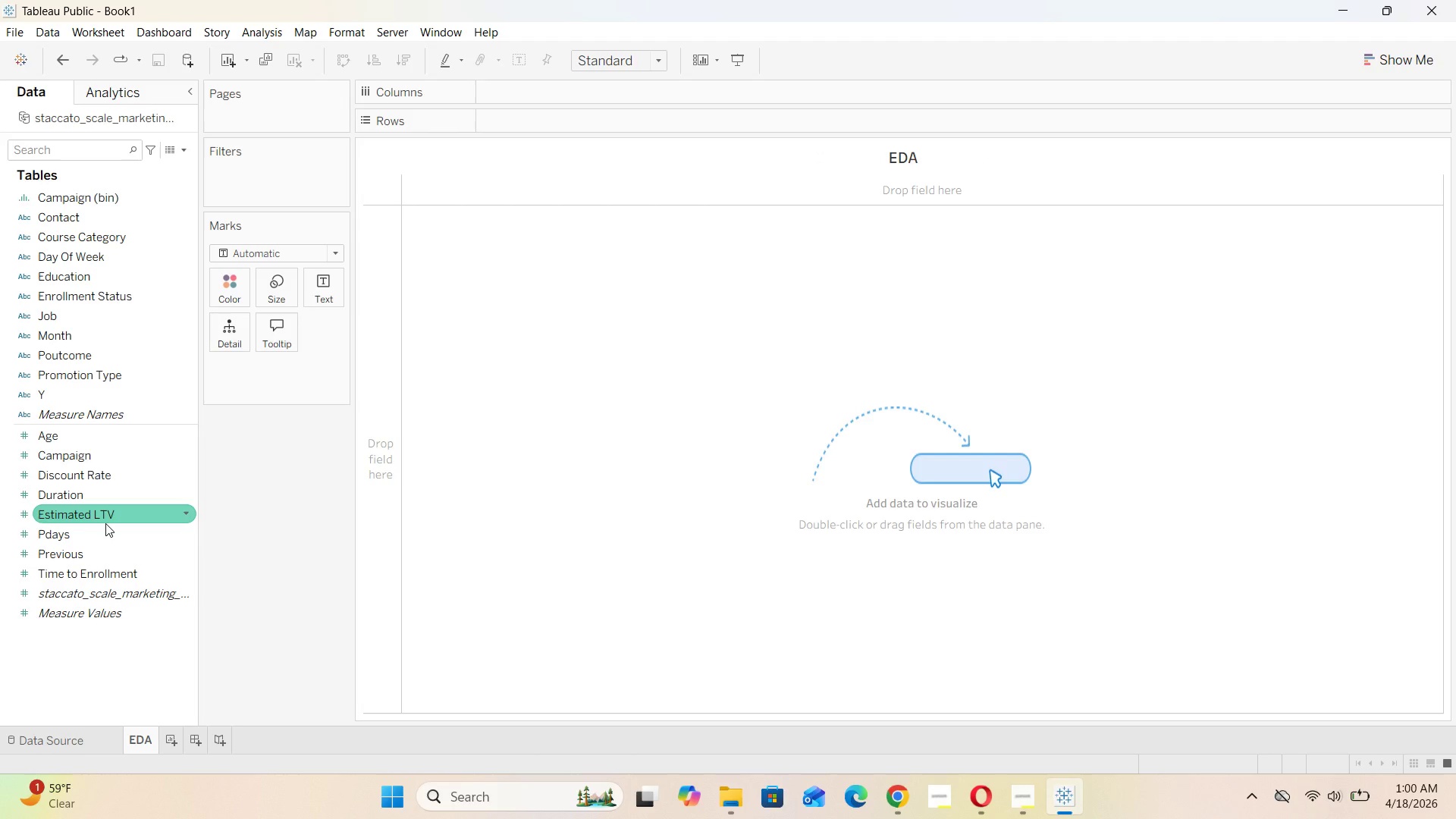 
wait(5.58)
 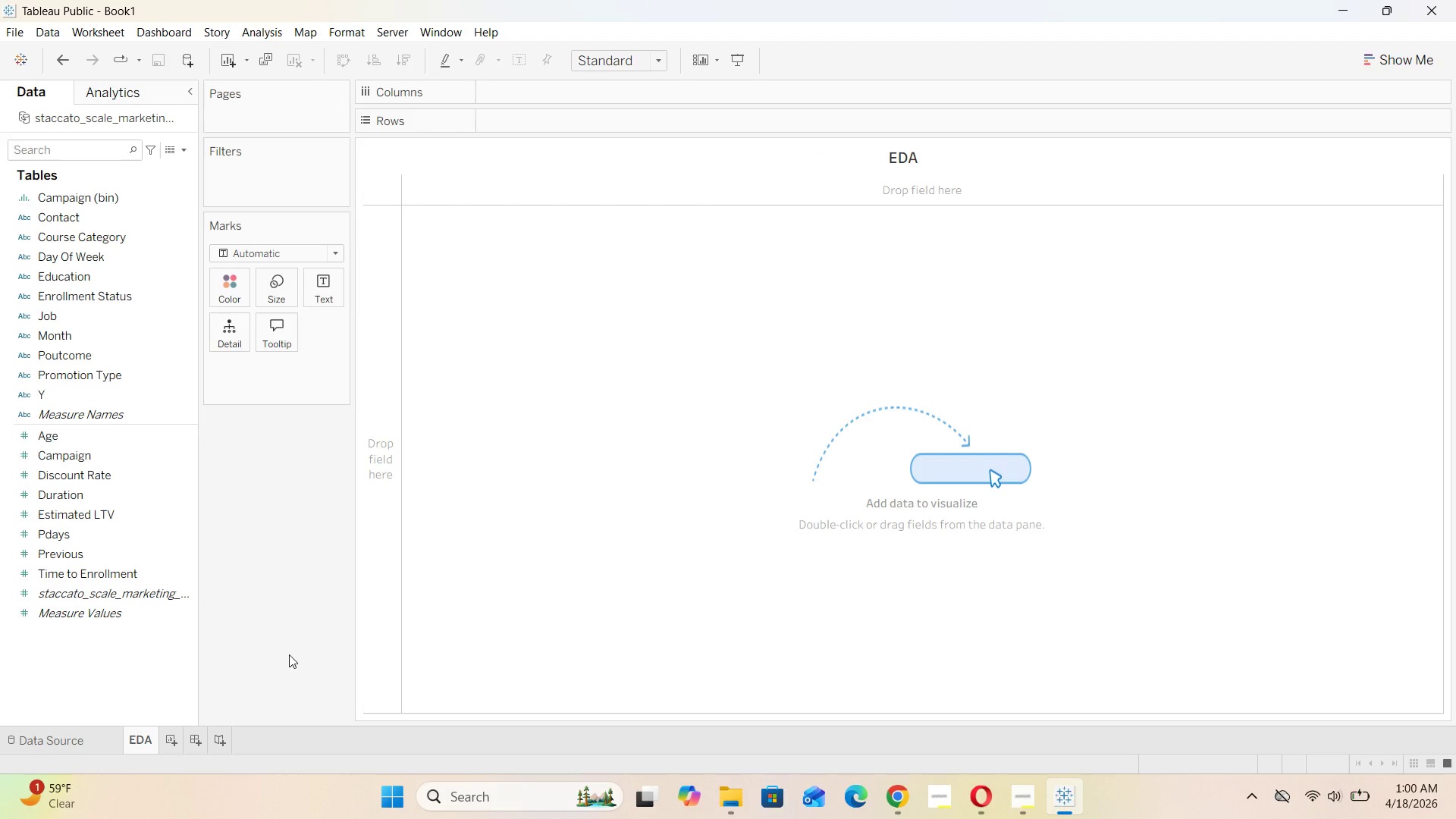 
left_click_drag(start_coordinate=[105, 521], to_coordinate=[137, 521])
 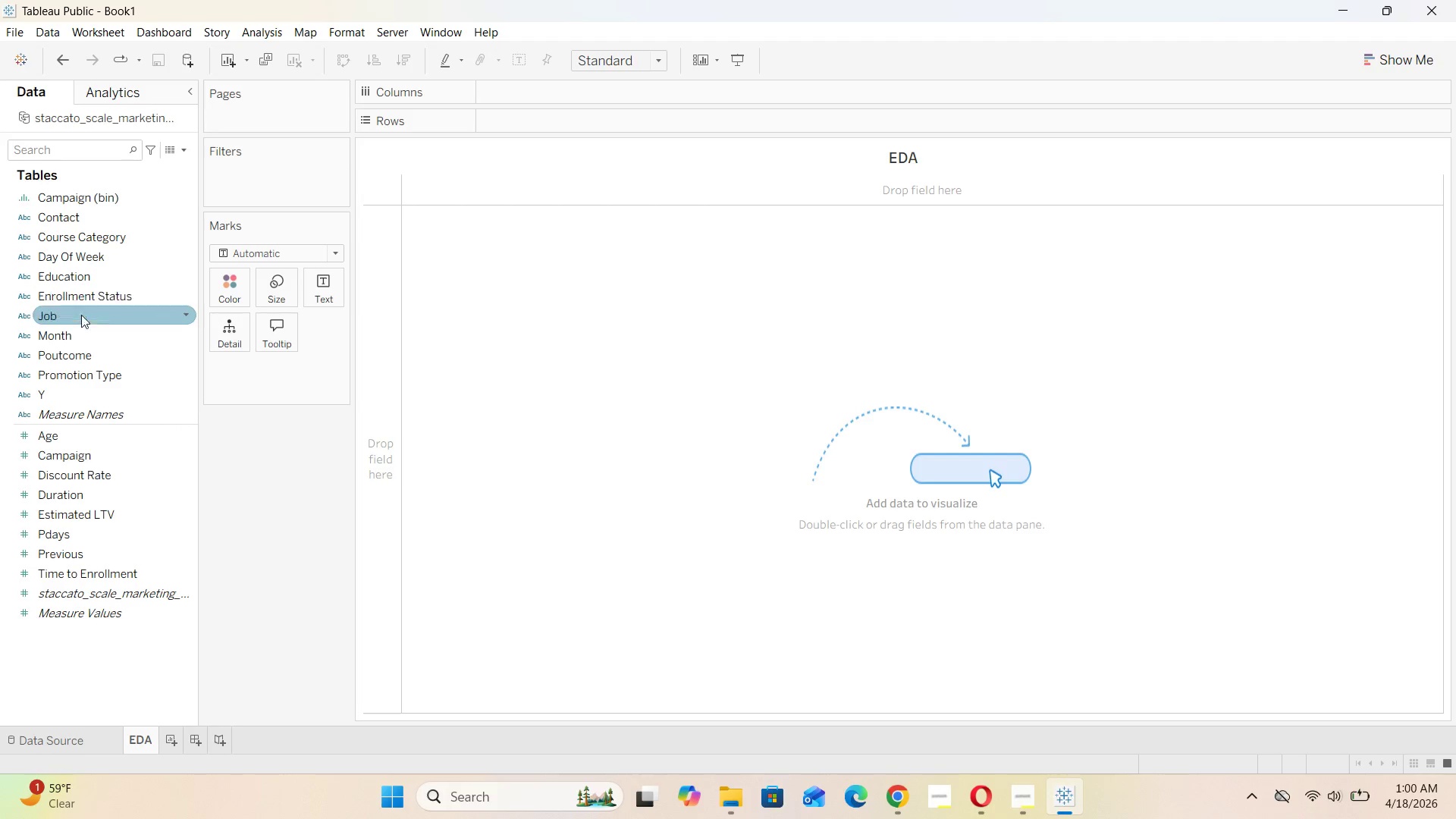 
scroll: coordinate [100, 410], scroll_direction: none, amount: 0.0
 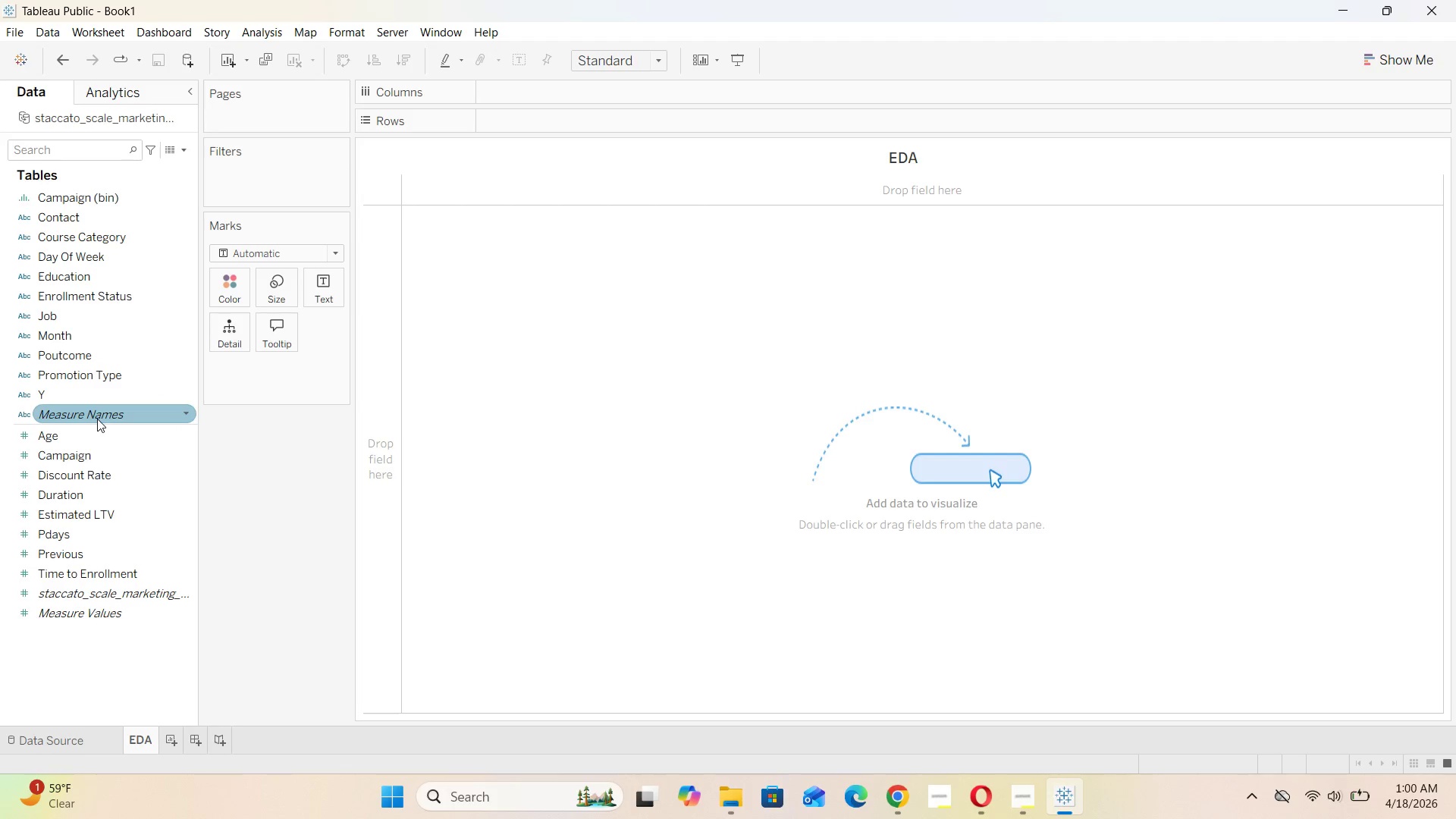 
scroll: coordinate [97, 419], scroll_direction: up, amount: 1.0
 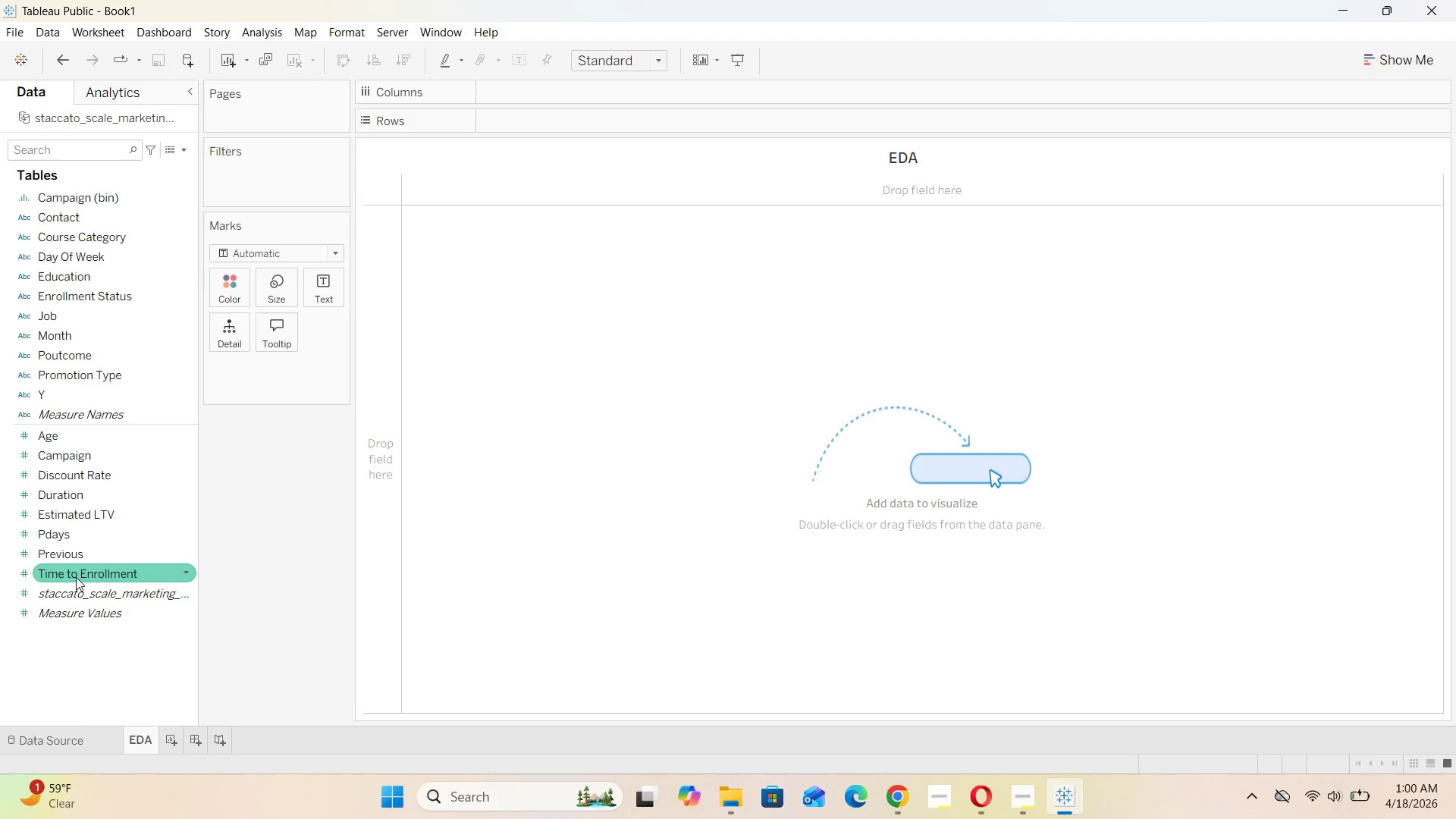 
wait(5.73)
 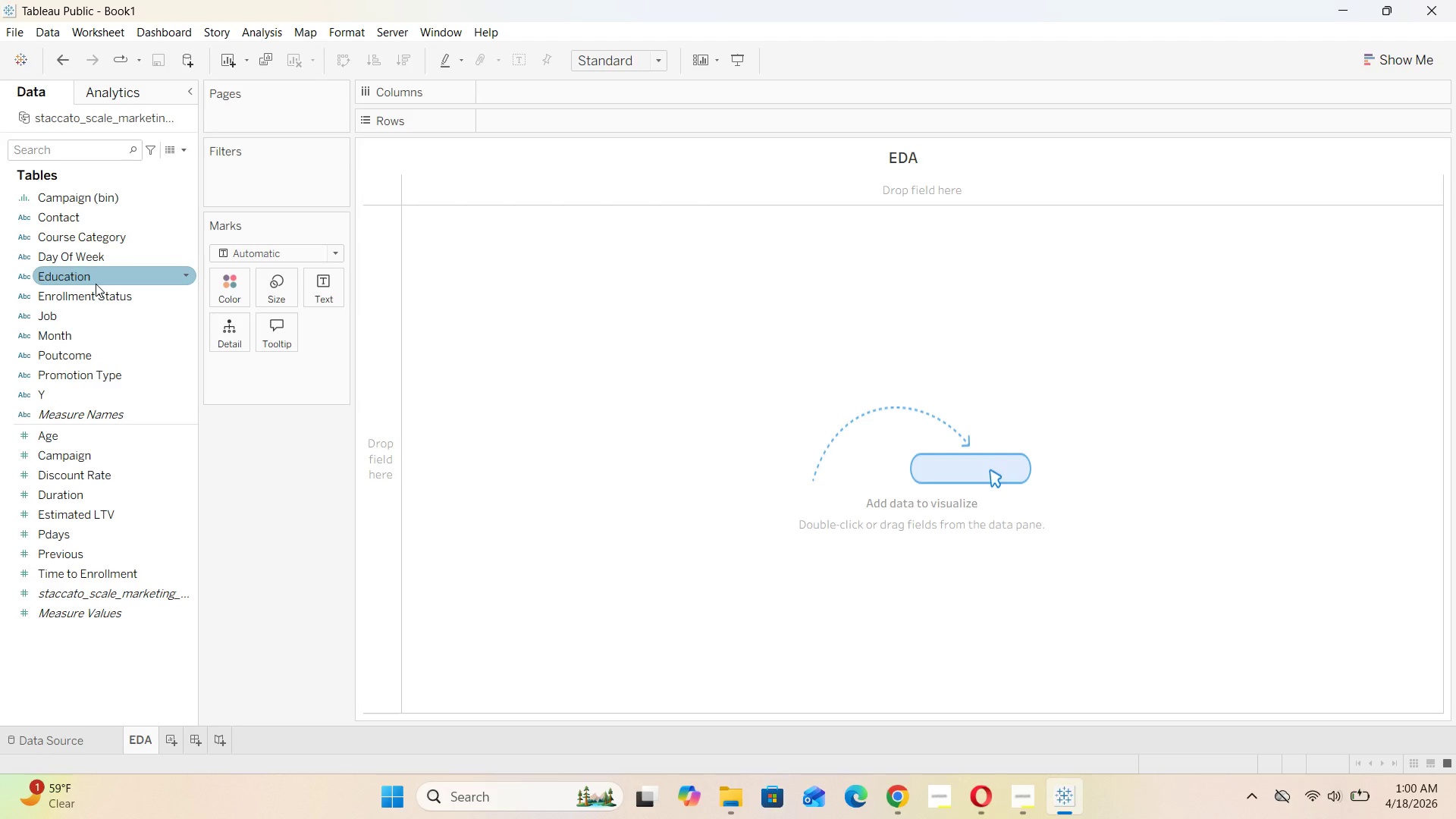 
left_click_drag(start_coordinate=[107, 379], to_coordinate=[552, 126])
 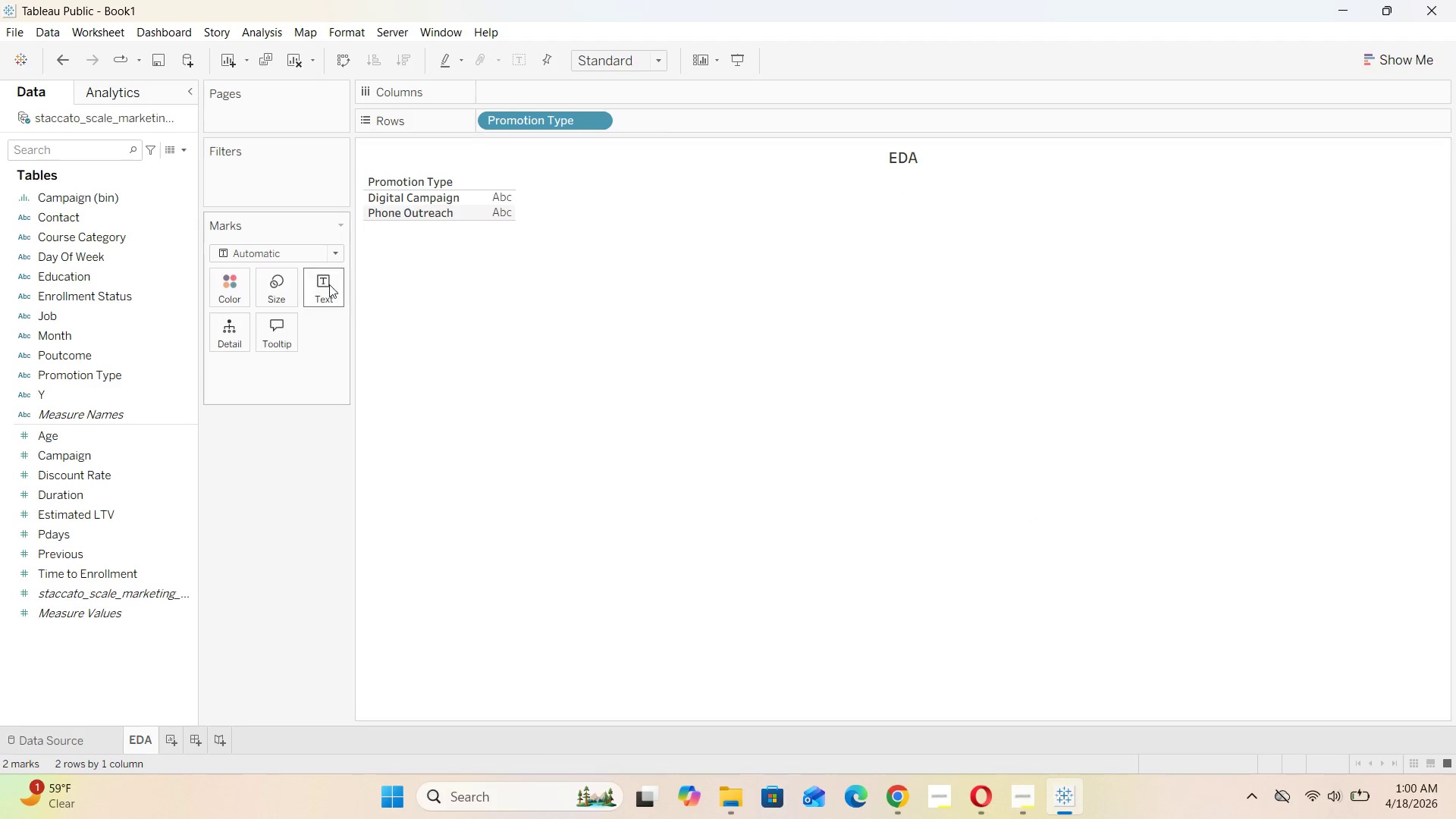 
left_click_drag(start_coordinate=[112, 513], to_coordinate=[558, 93])
 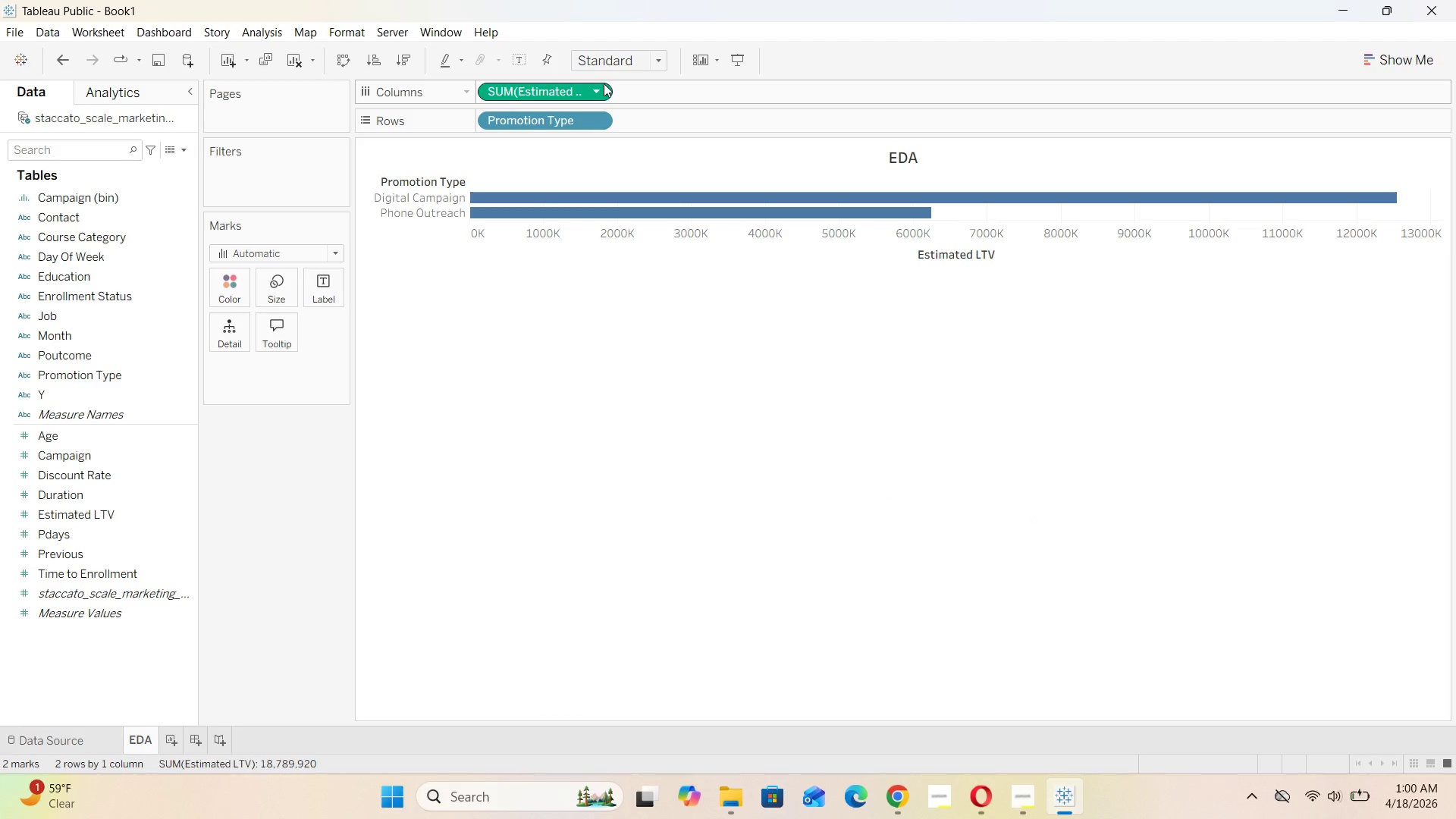 
left_click([602, 83])
 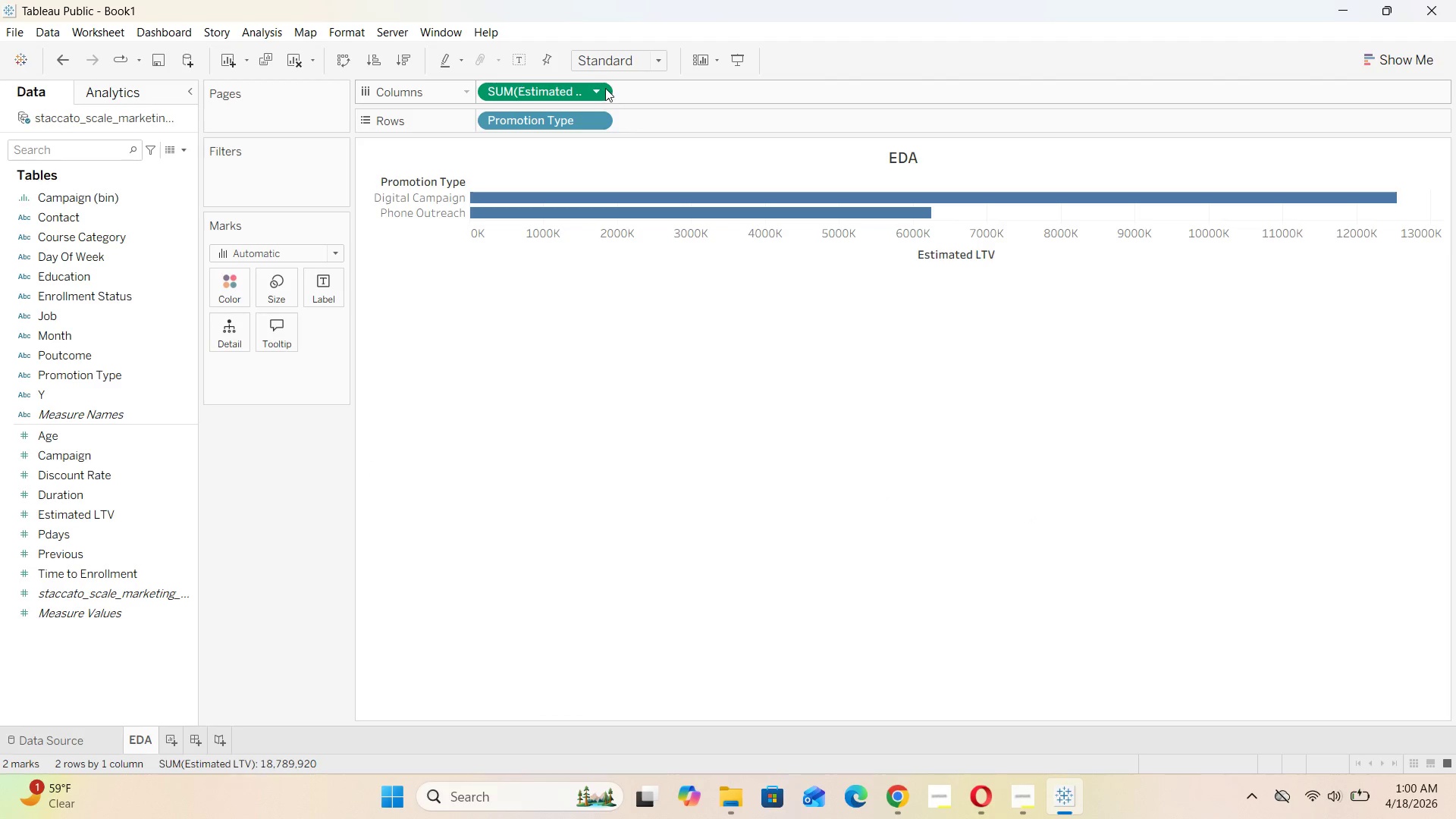 
left_click([605, 85])
 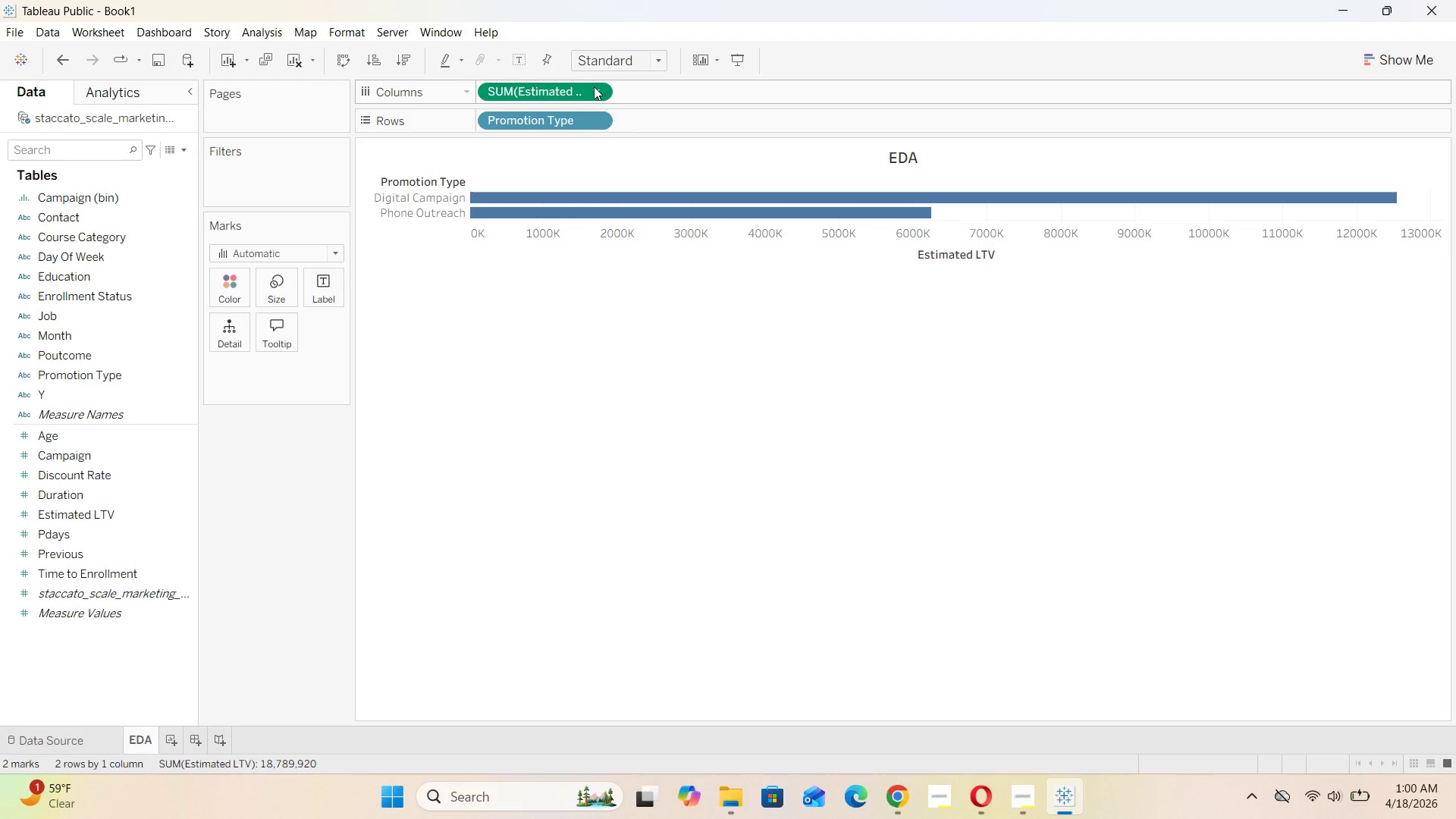 
left_click([594, 86])
 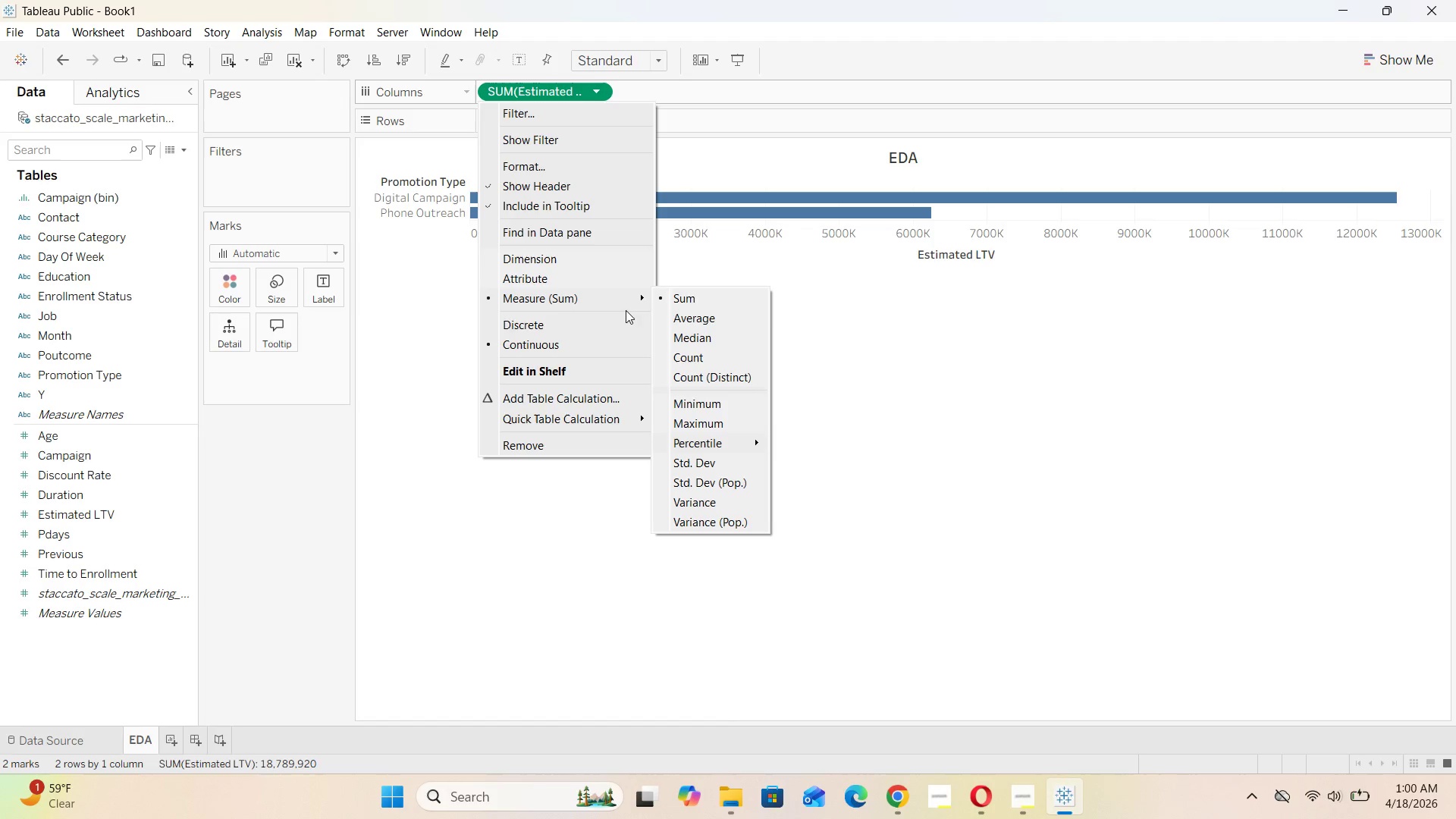 
left_click([664, 312])
 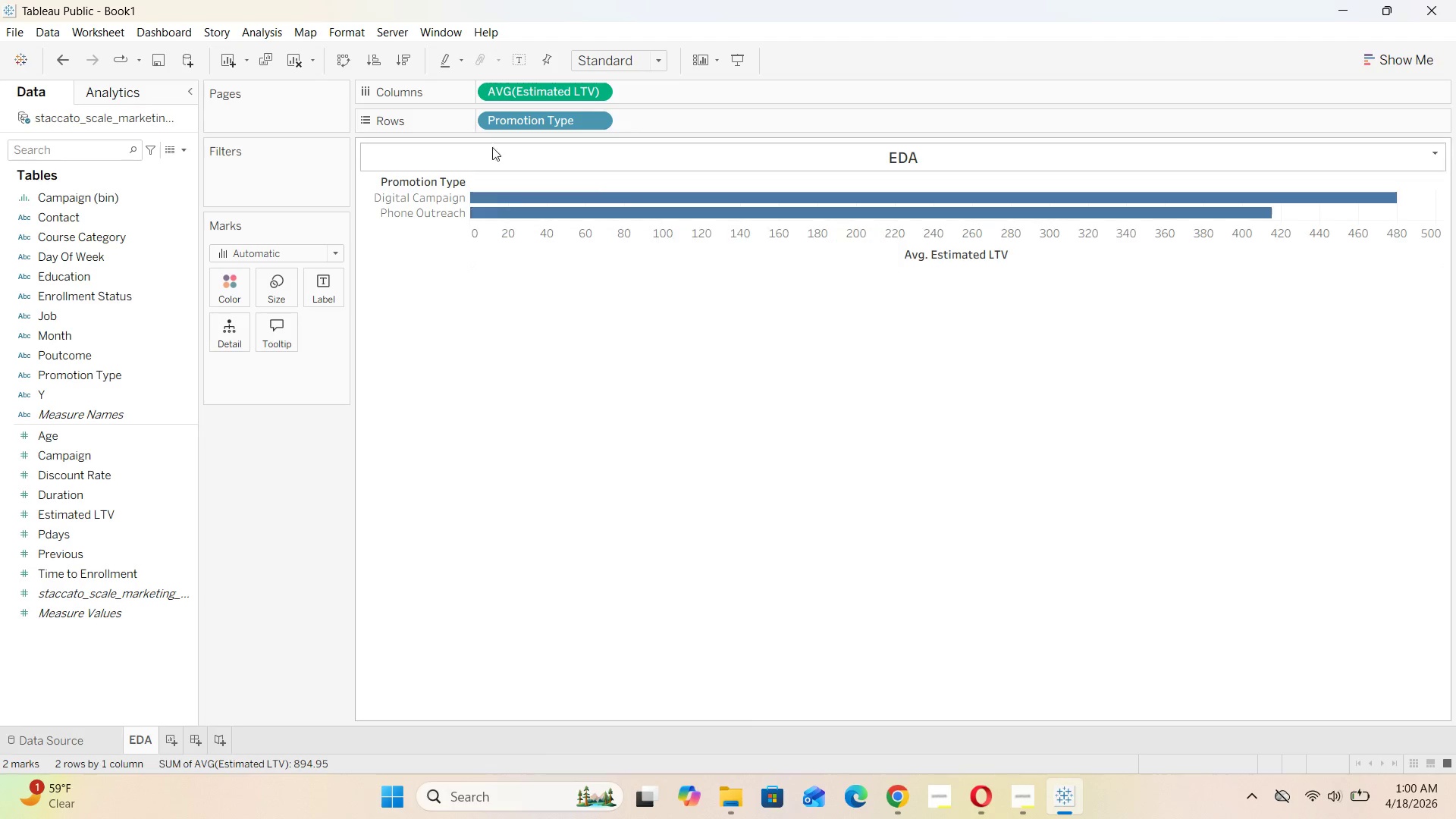 
left_click([400, 57])
 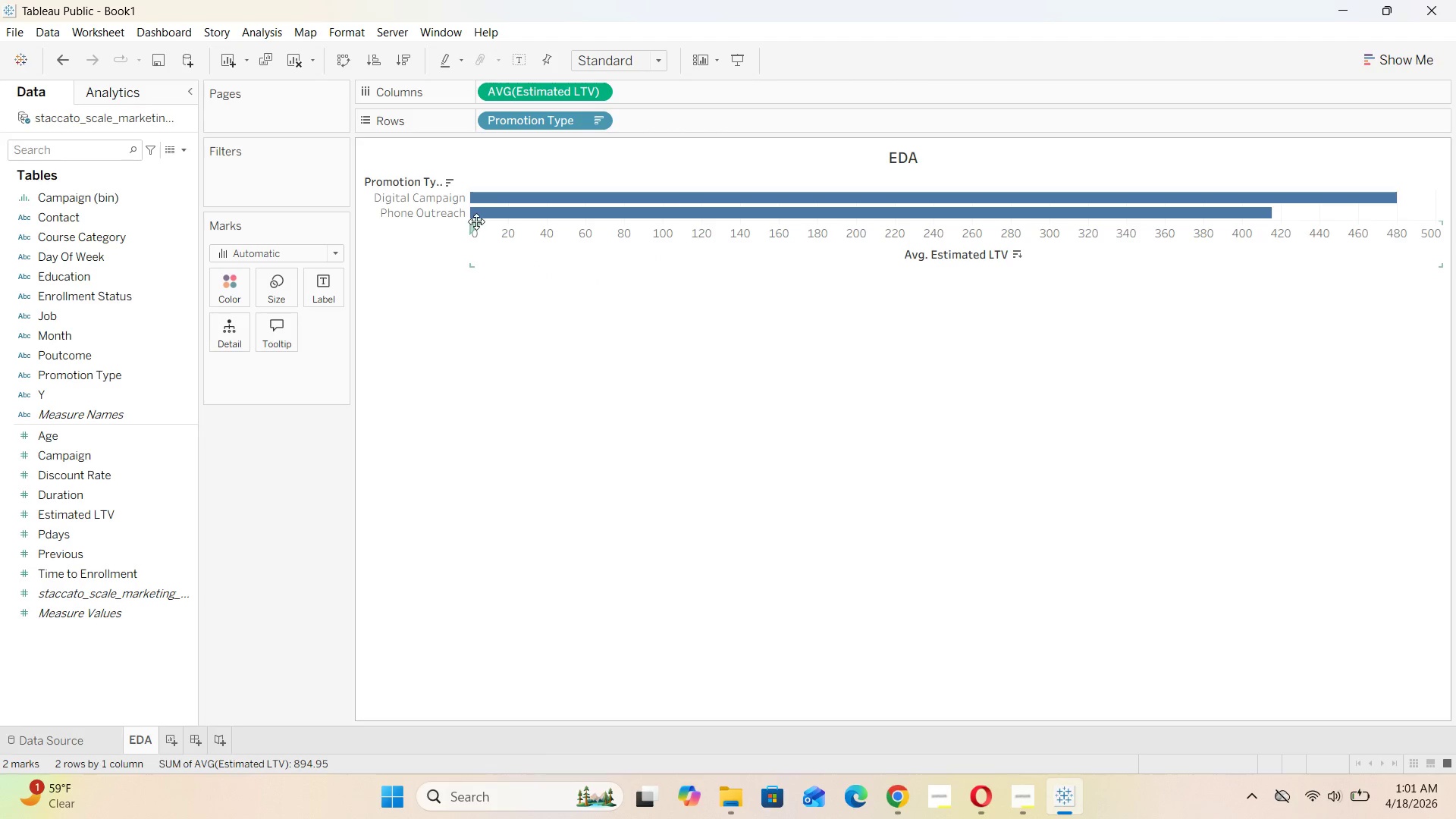 
left_click_drag(start_coordinate=[480, 219], to_coordinate=[477, 269])
 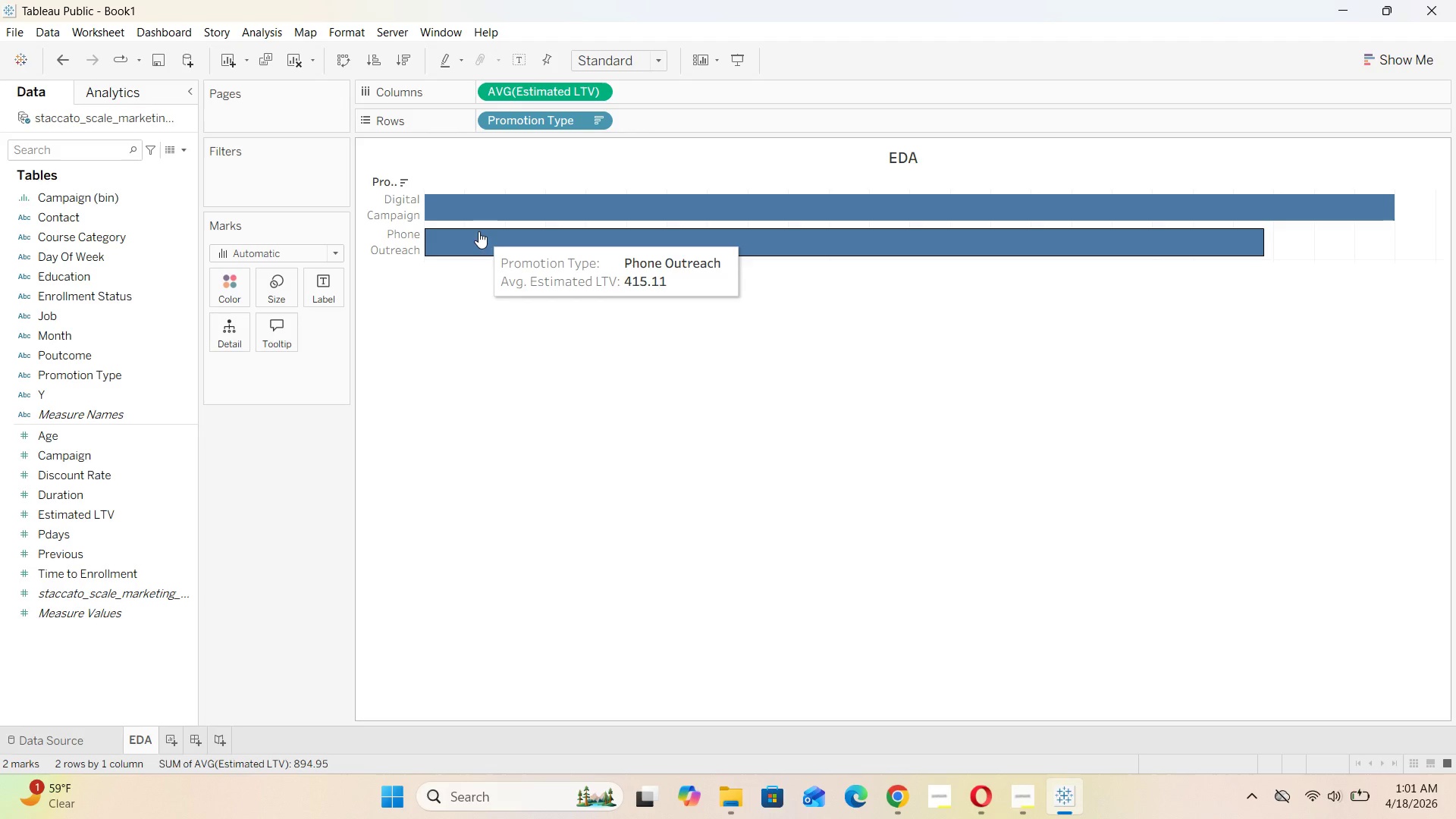 
wait(11.45)
 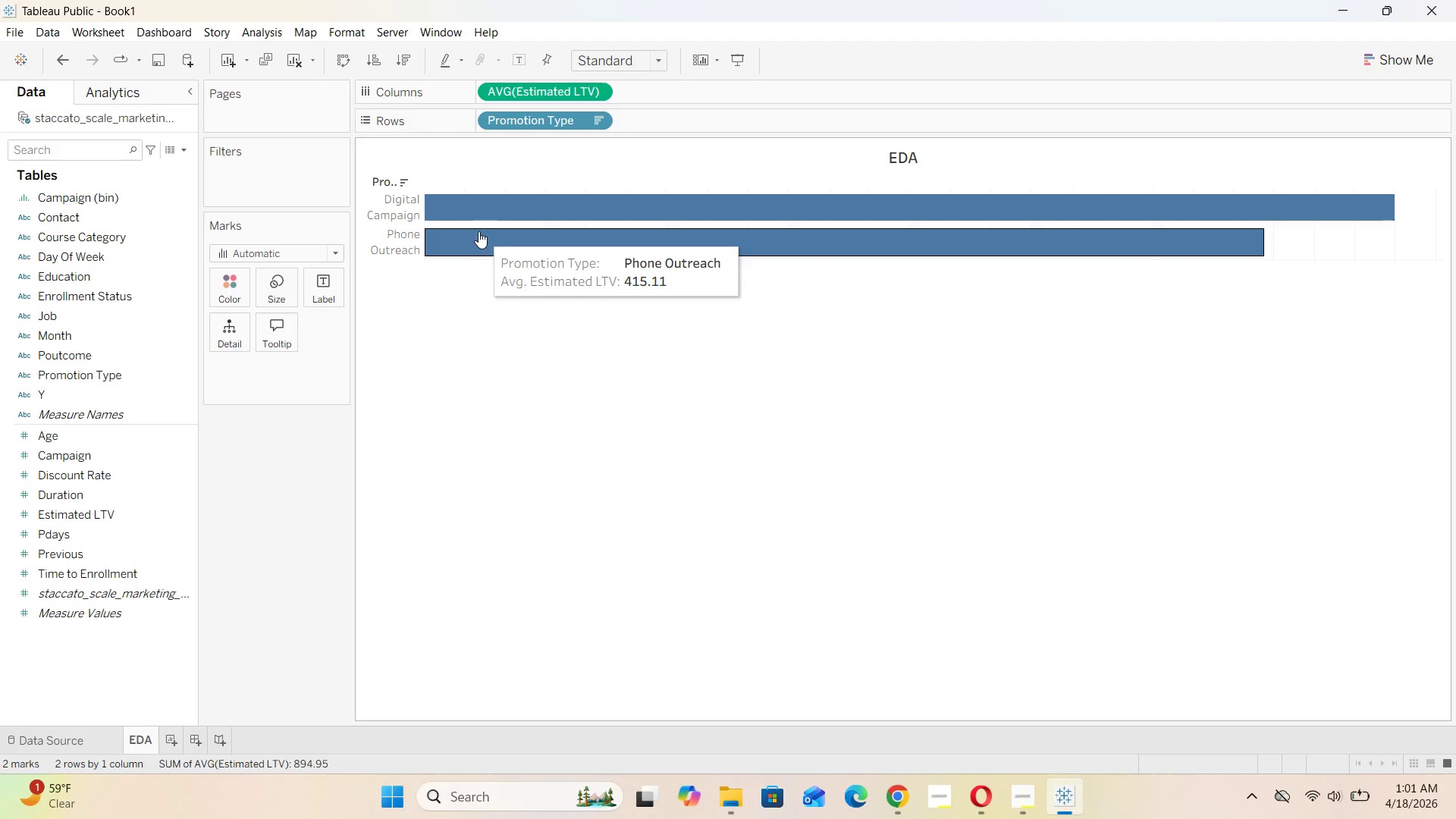 
left_click_drag(start_coordinate=[542, 118], to_coordinate=[294, 430])
 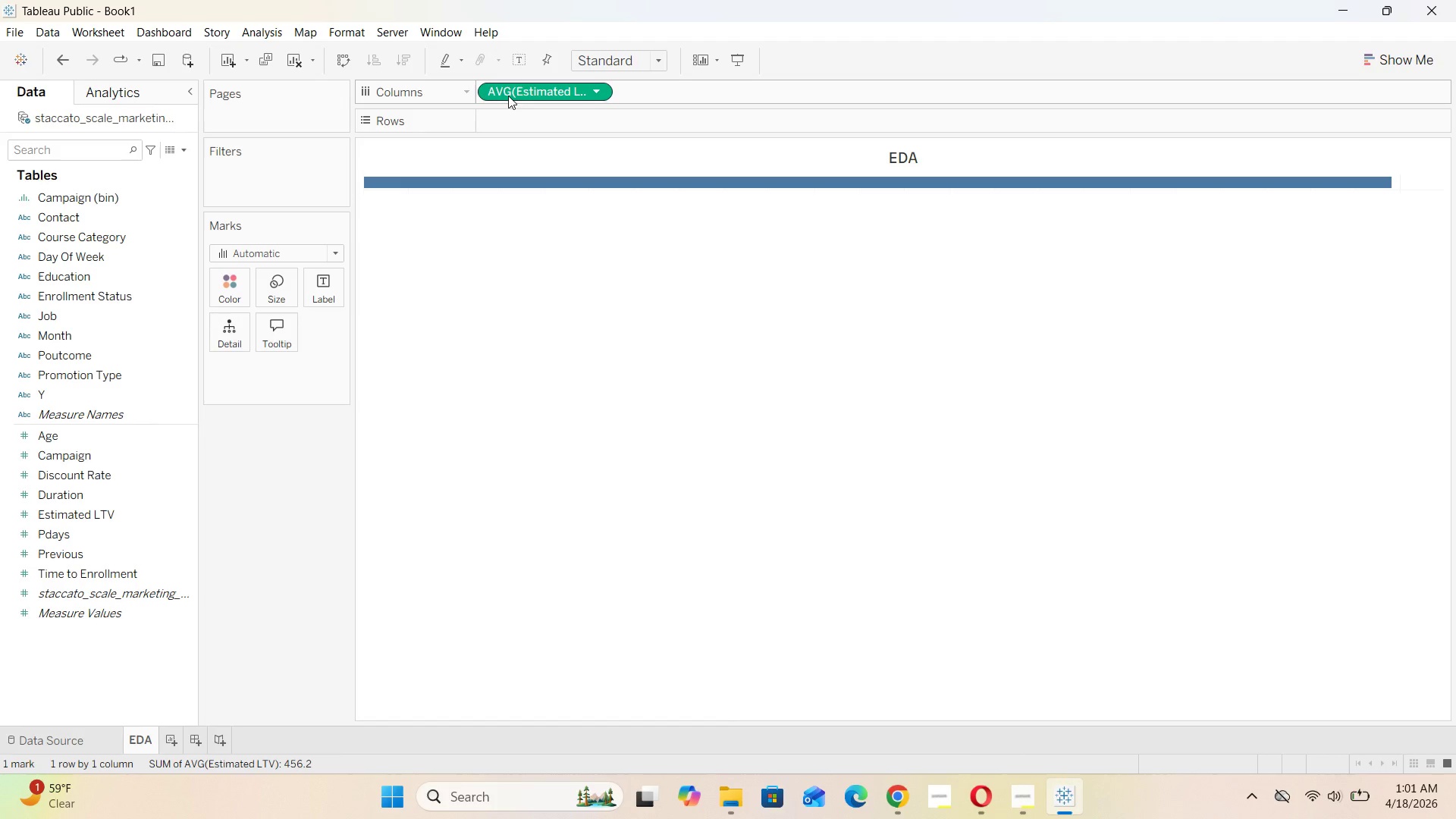 
left_click_drag(start_coordinate=[510, 91], to_coordinate=[262, 486])
 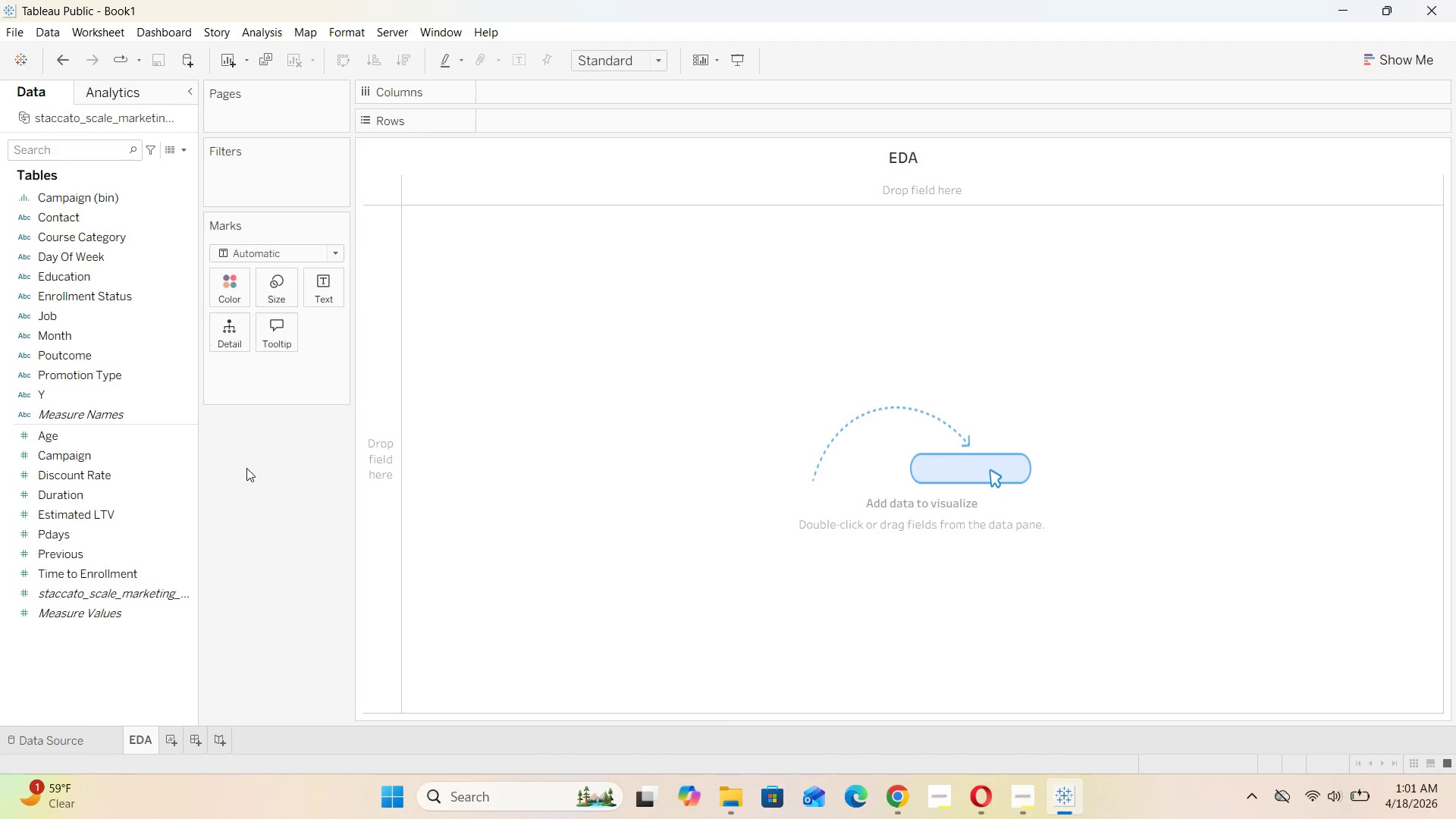 
wait(7.25)
 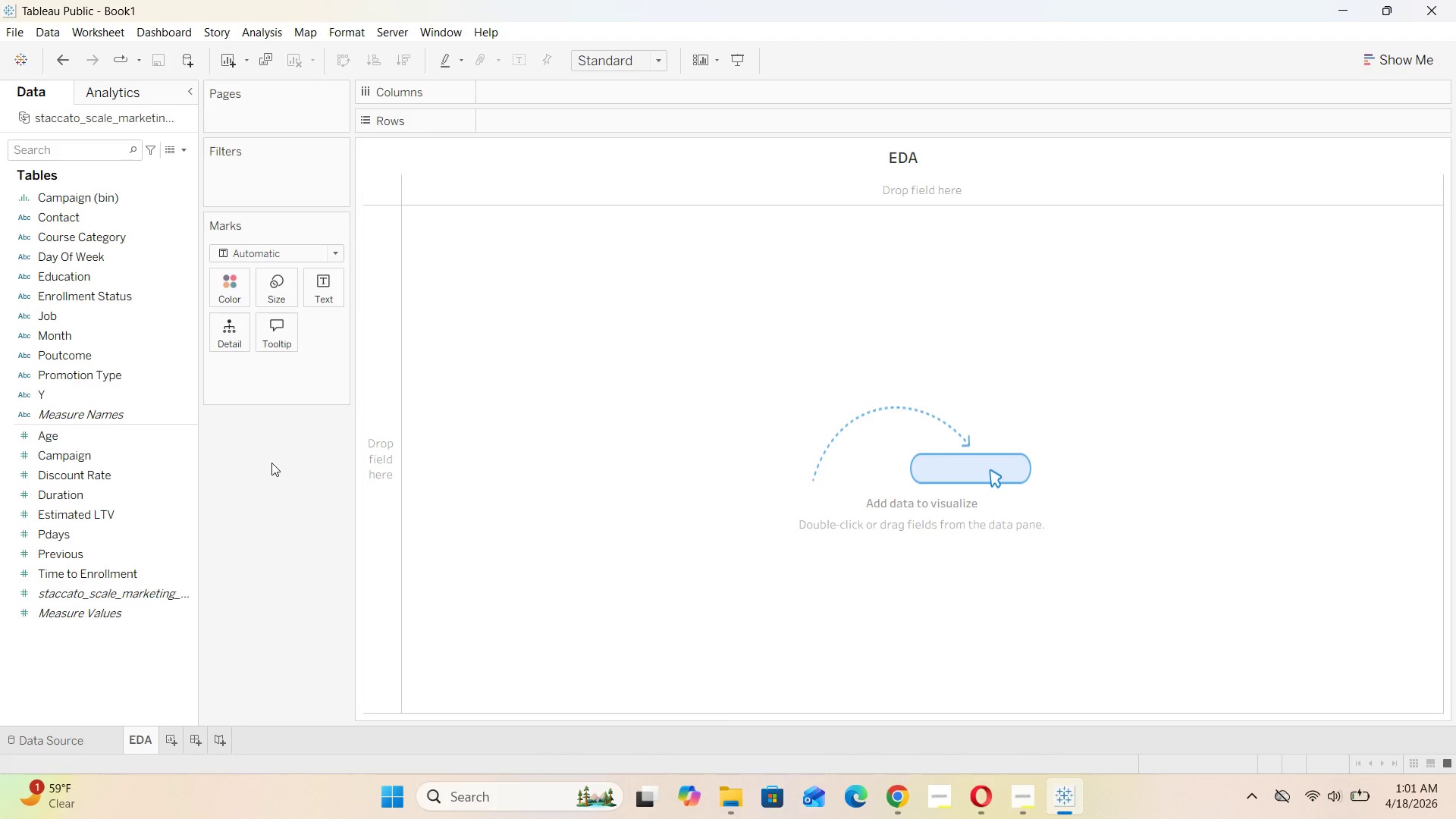 
left_click_drag(start_coordinate=[59, 338], to_coordinate=[508, 124])
 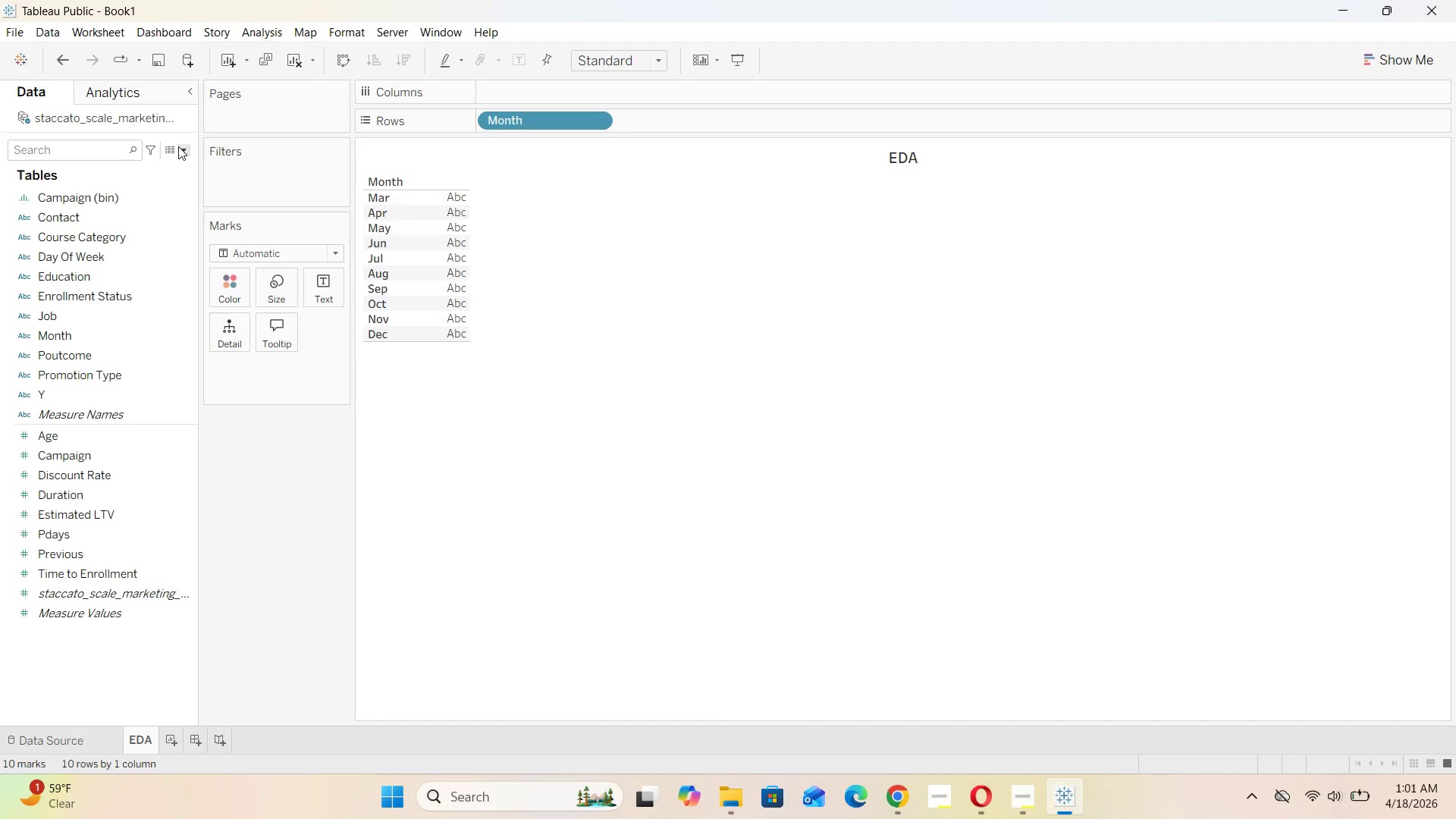 
wait(14.31)
 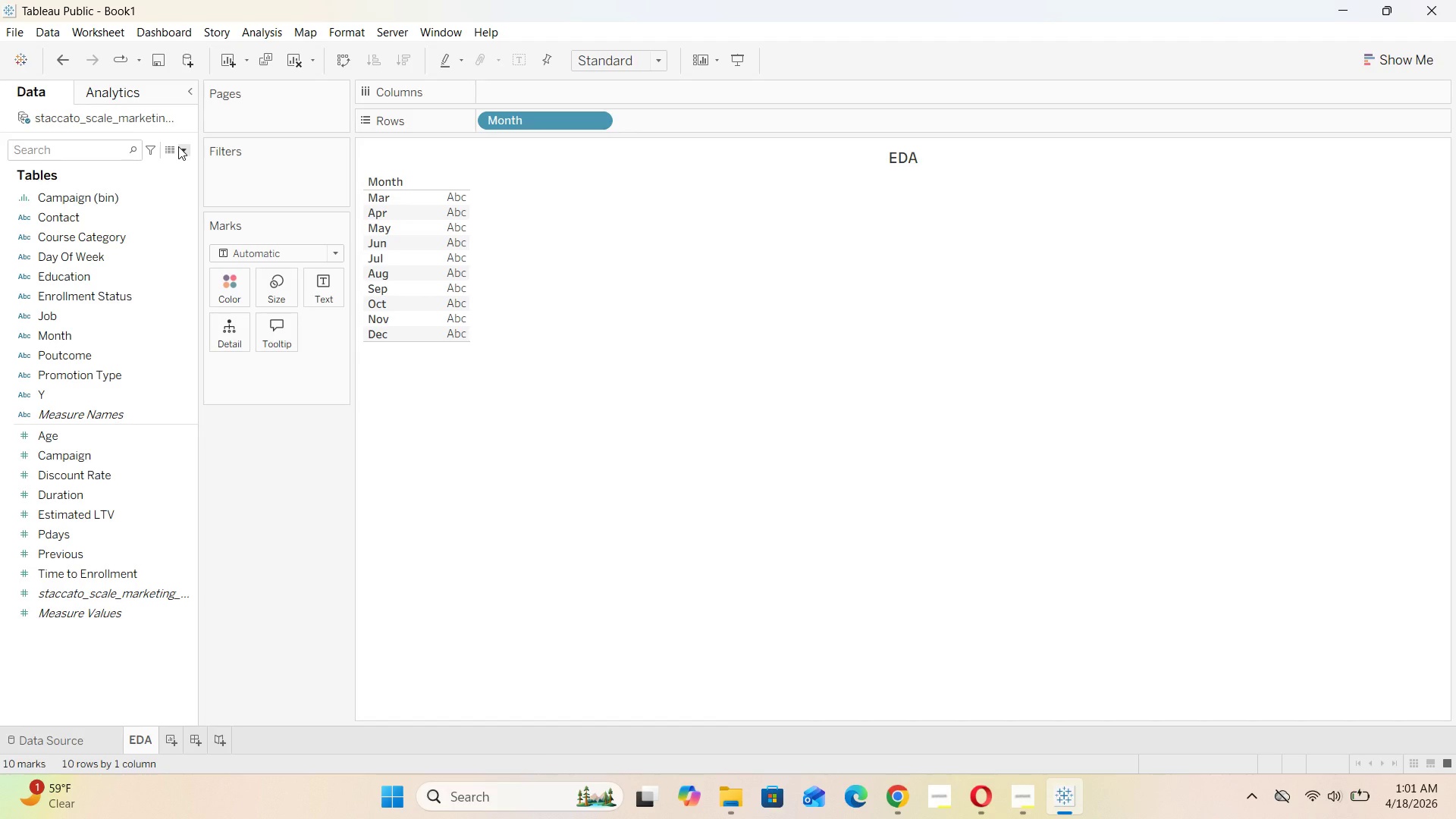 
left_click_drag(start_coordinate=[523, 119], to_coordinate=[252, 447])
 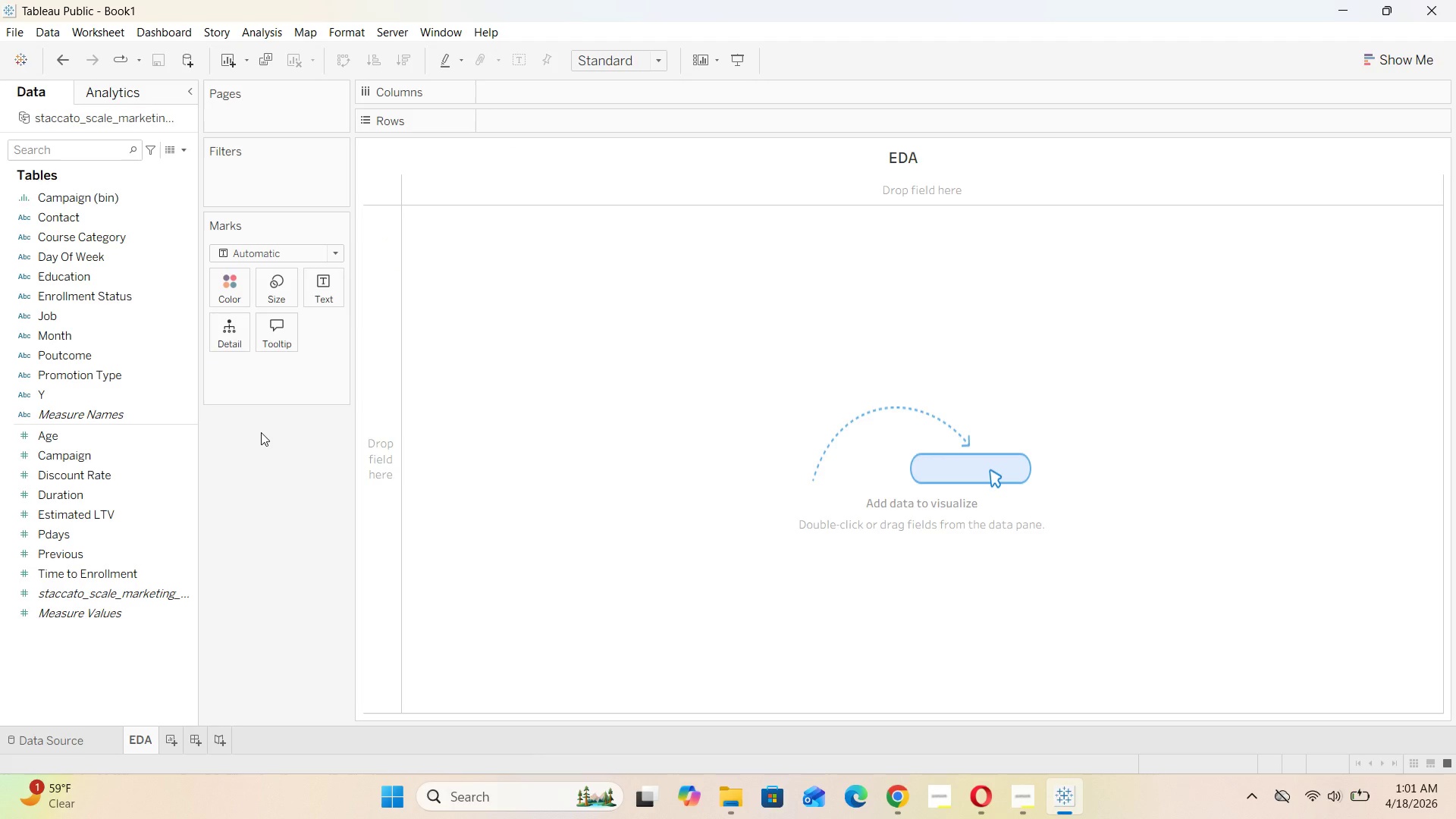 
wait(13.12)
 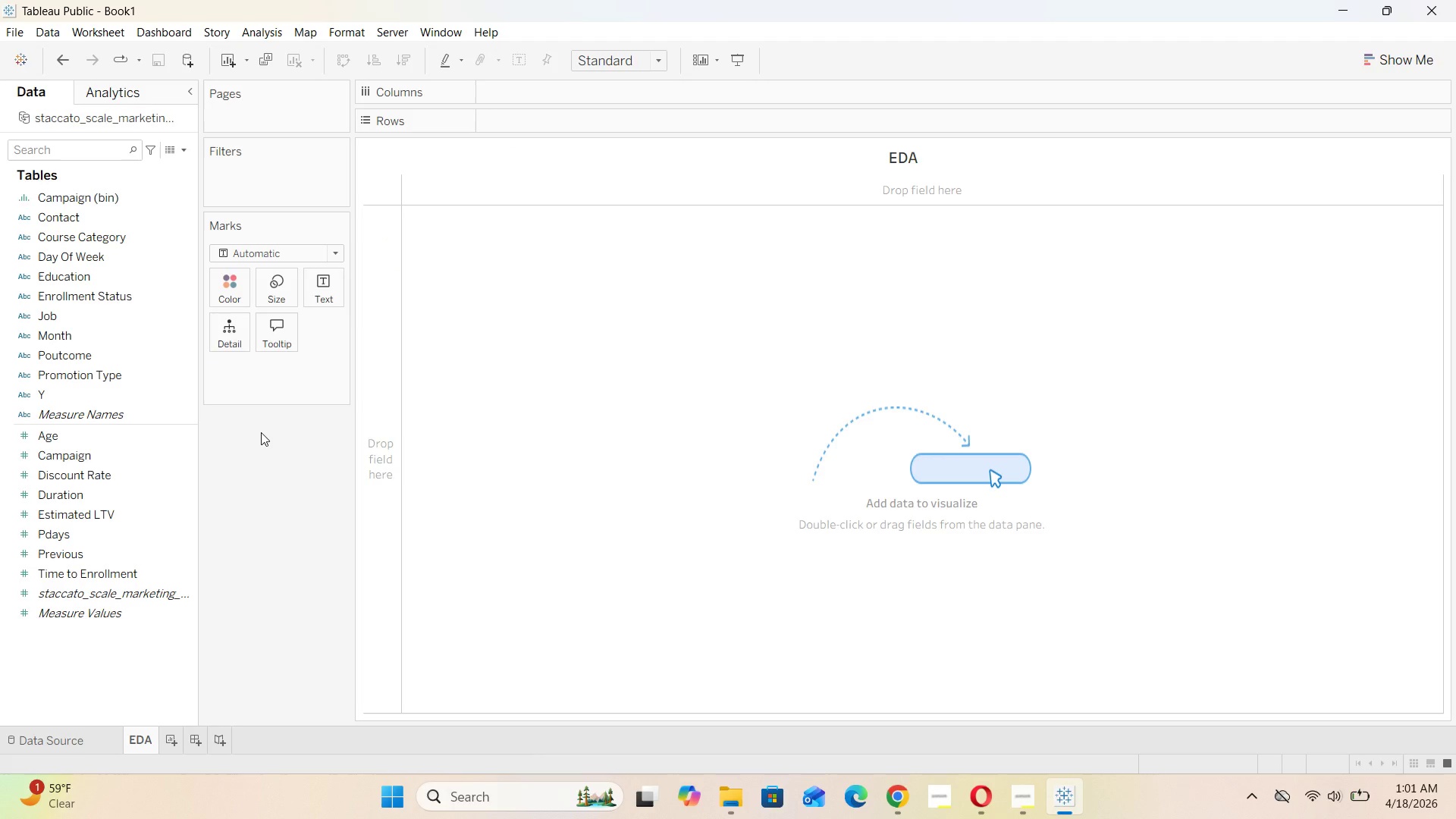 
left_click([186, 150])
 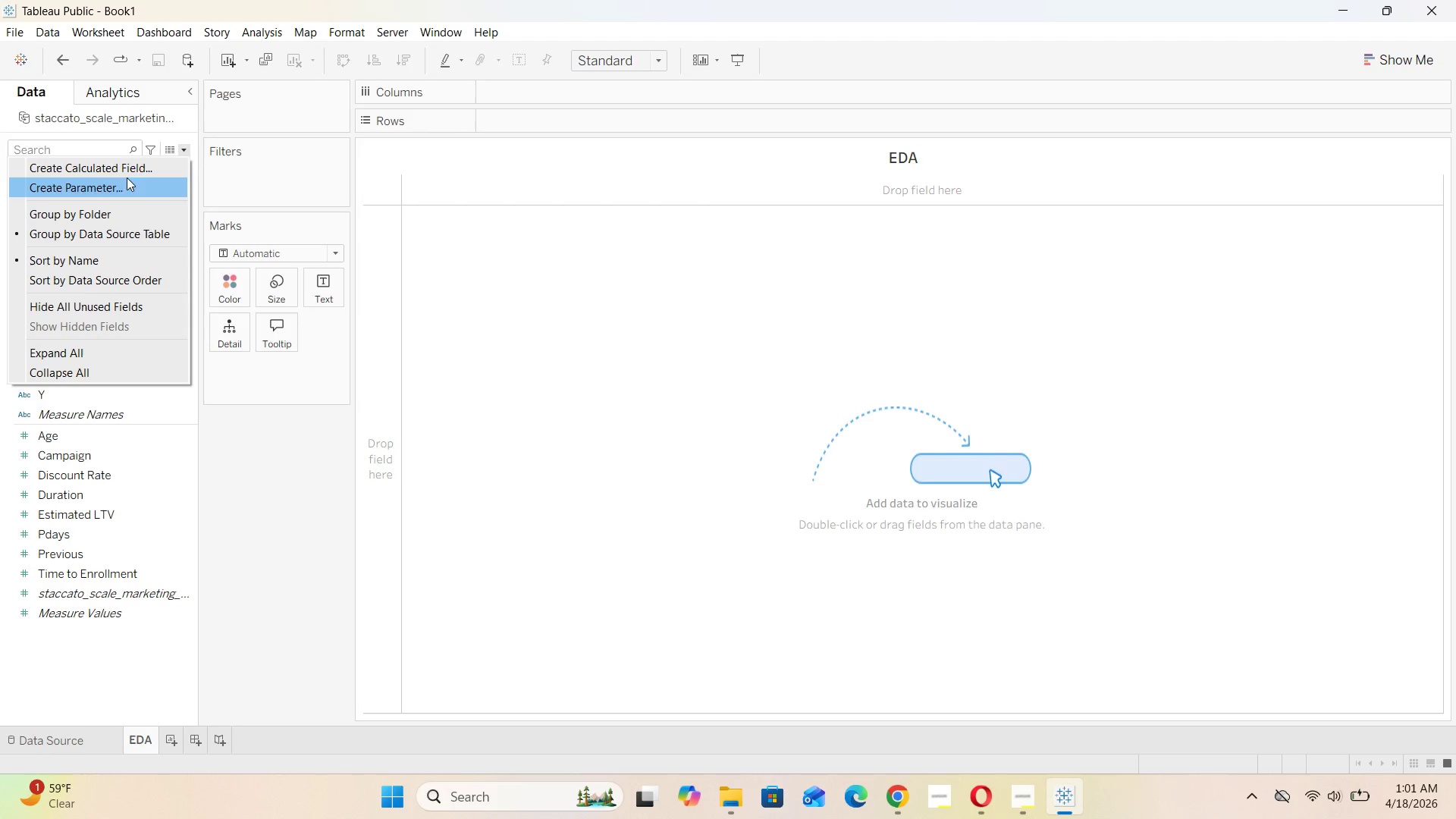 
left_click([130, 170])
 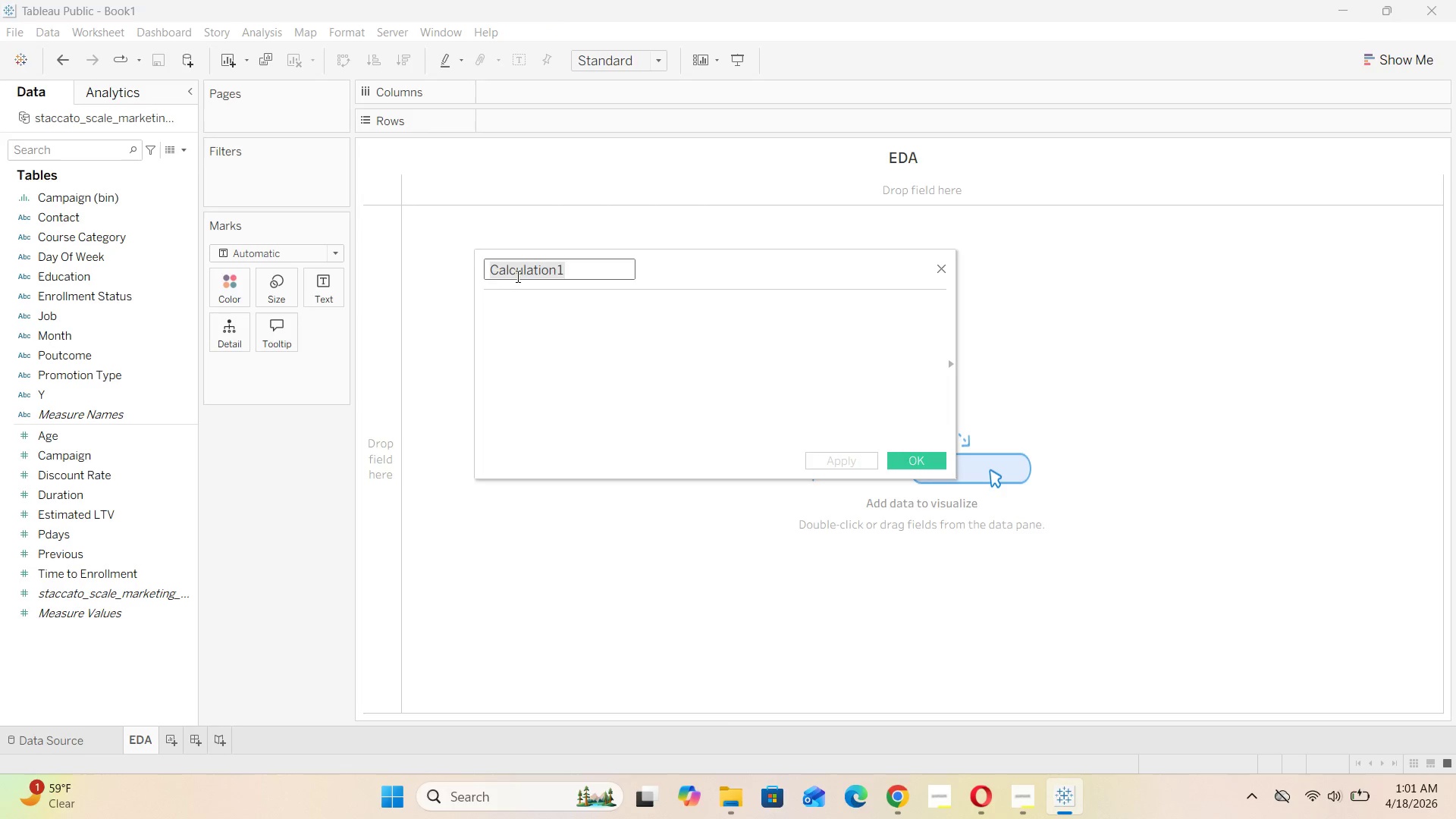 
left_click([516, 319])
 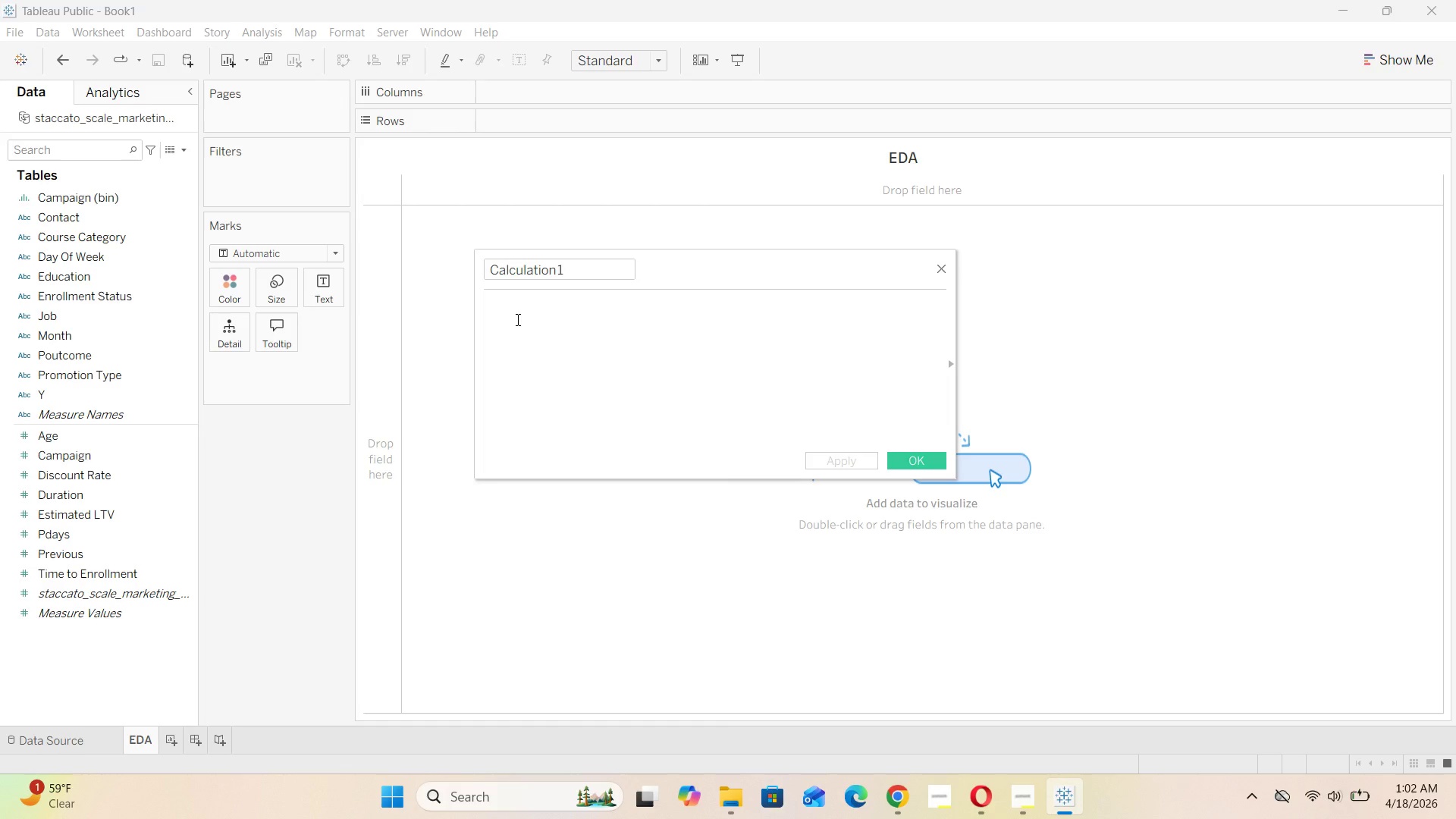 
wait(10.08)
 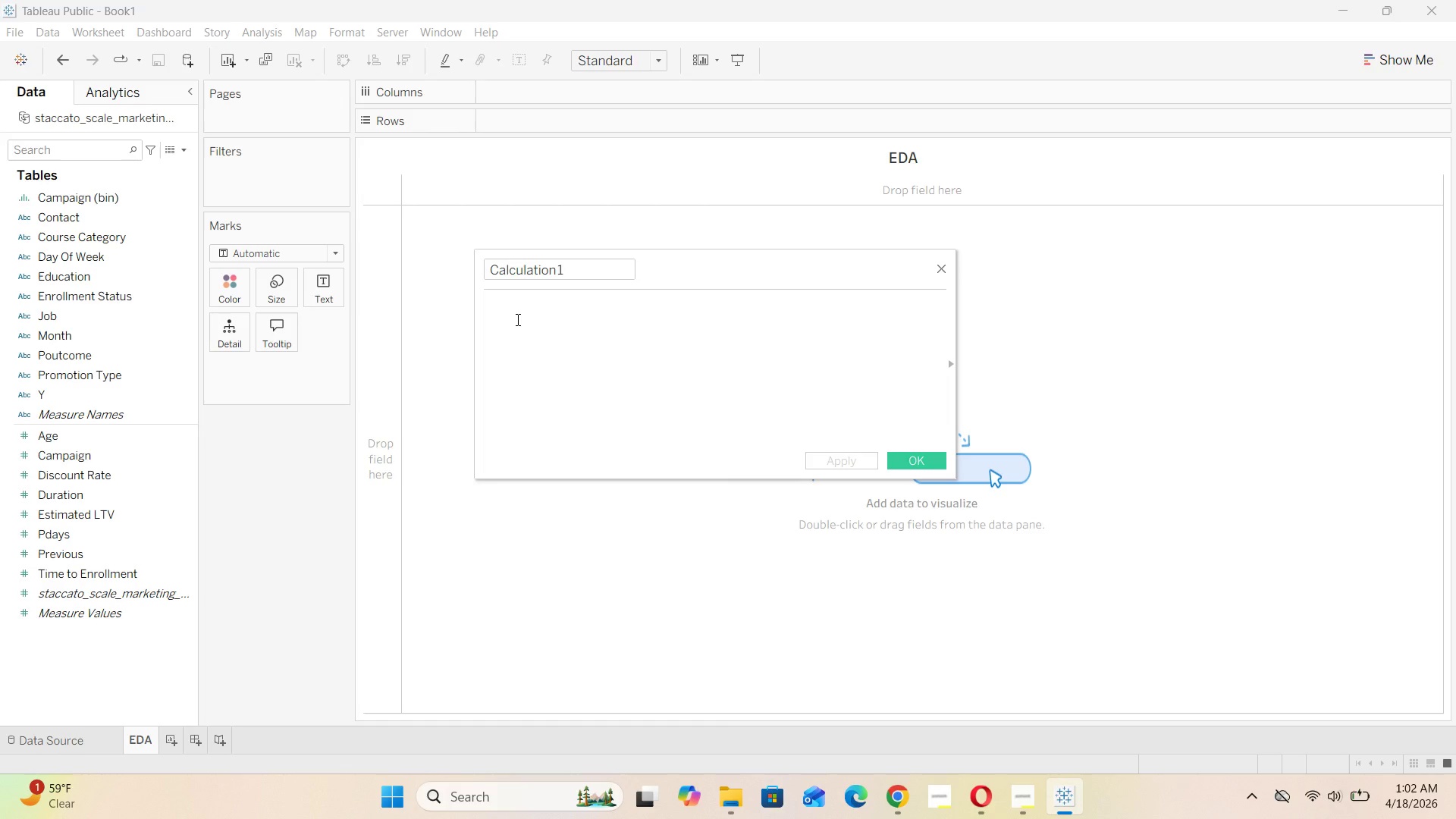 
left_click([939, 271])
 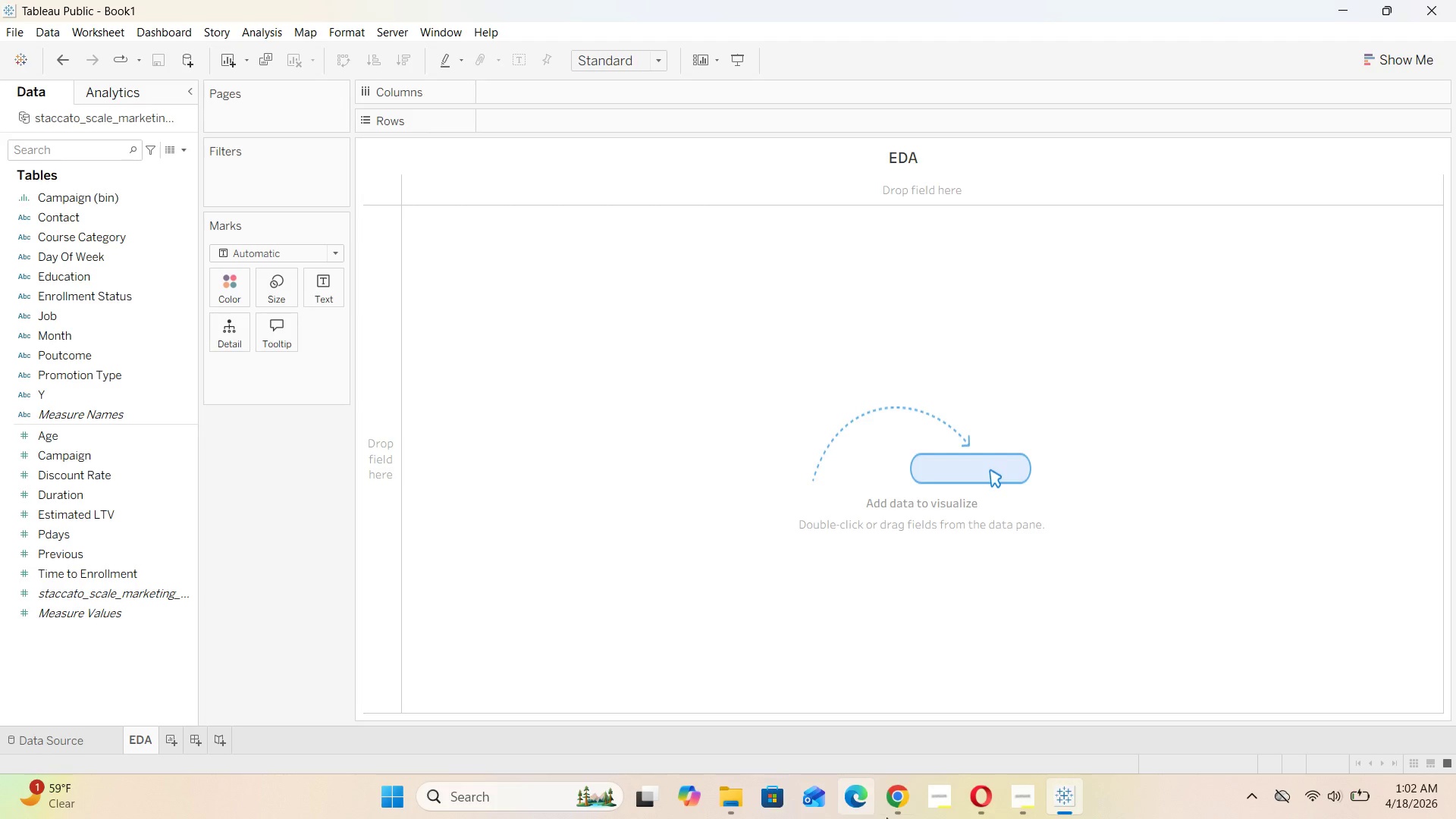 
left_click([1028, 798])